 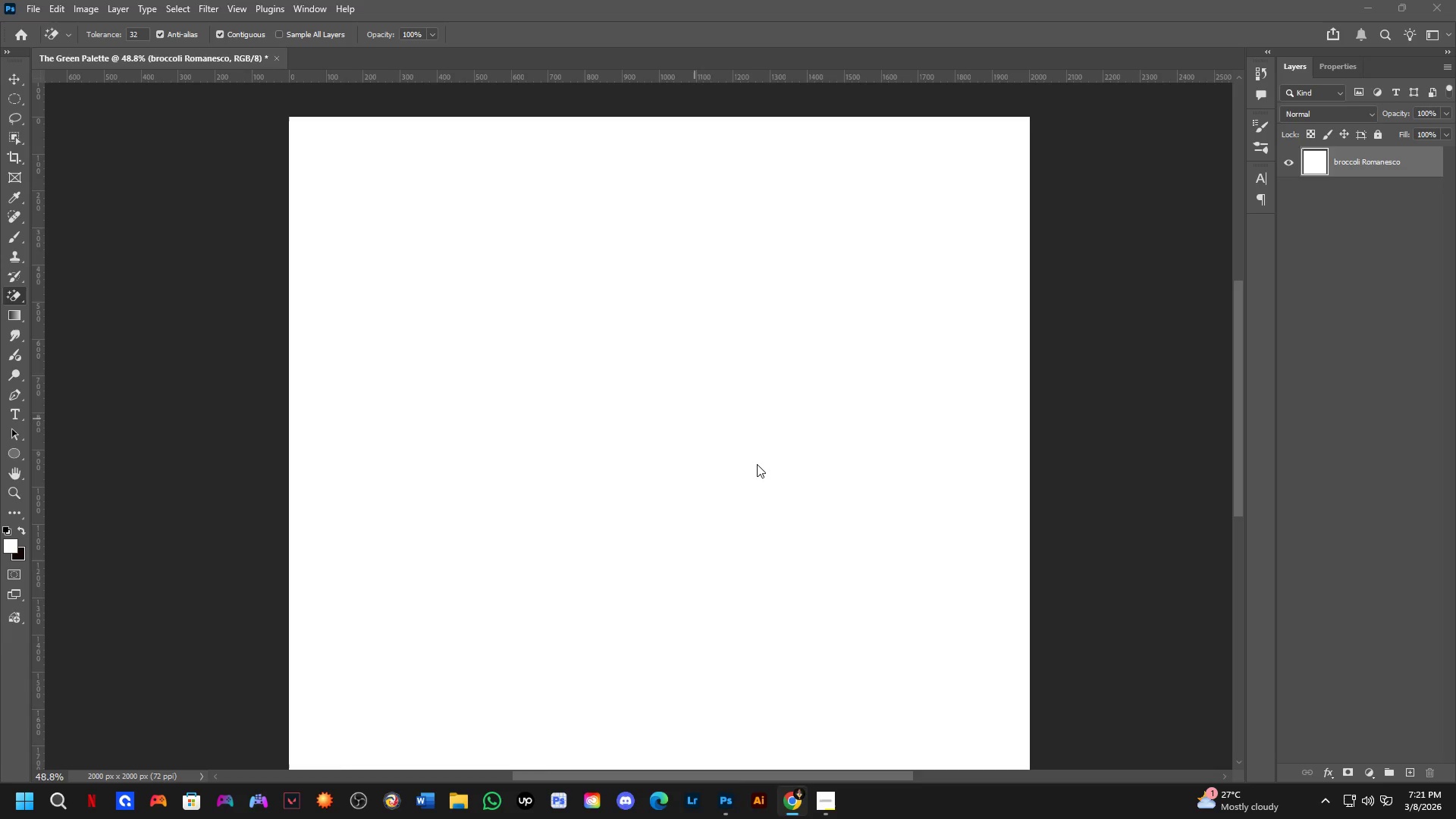 
key(Alt+Tab)
 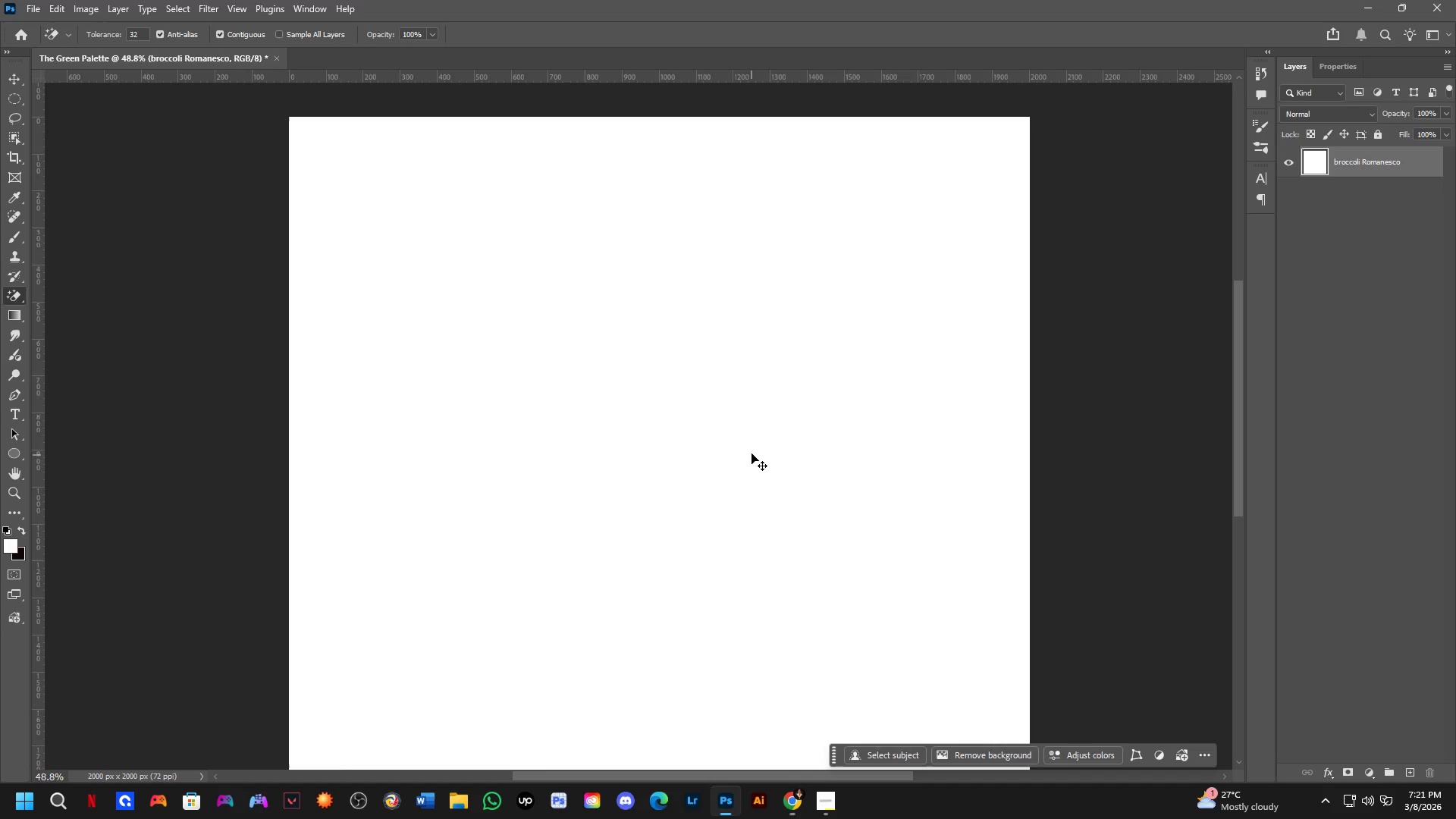 
key(Control+V)
 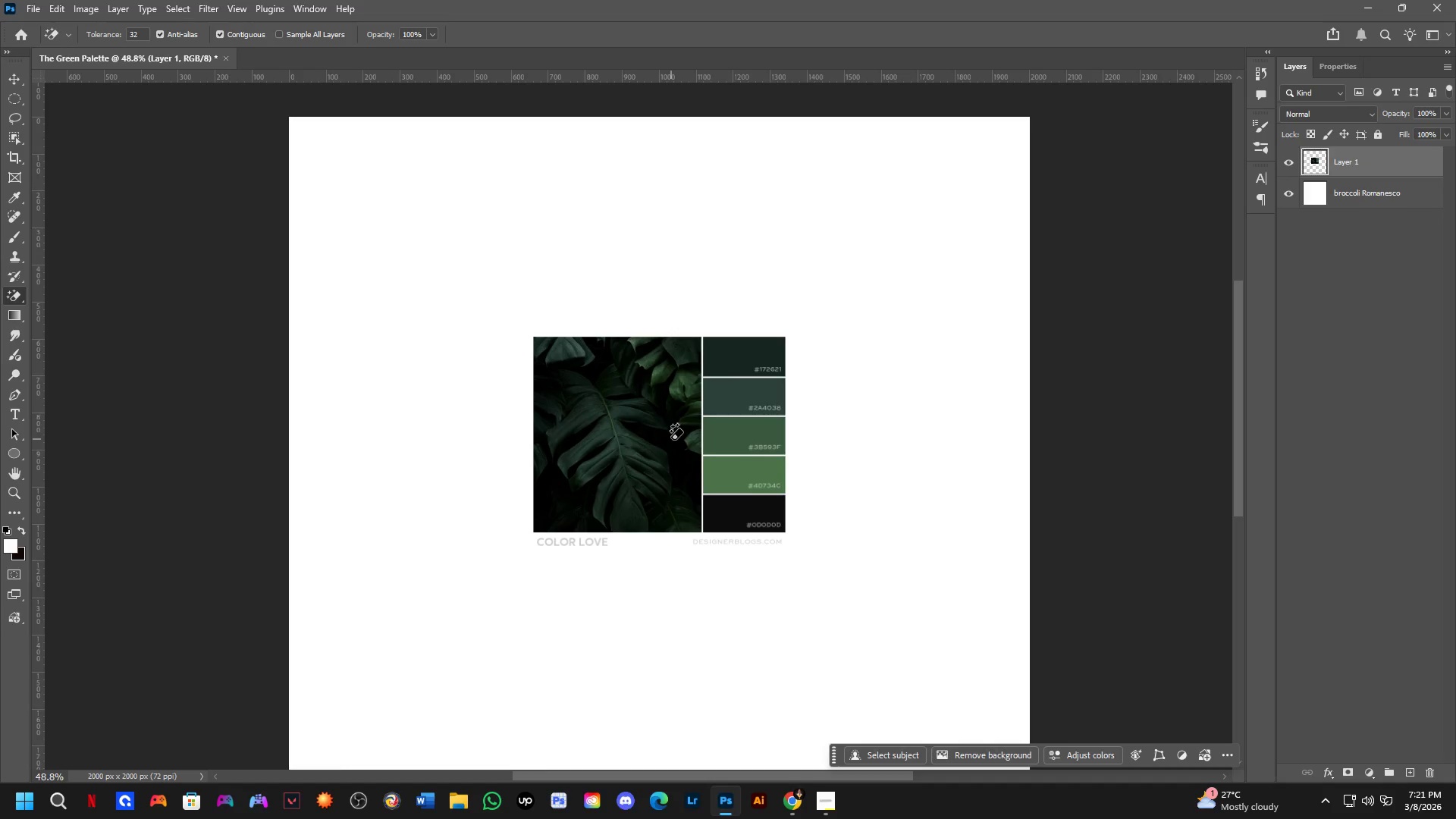 
scroll: coordinate [796, 563], scroll_direction: up, amount: 12.0
 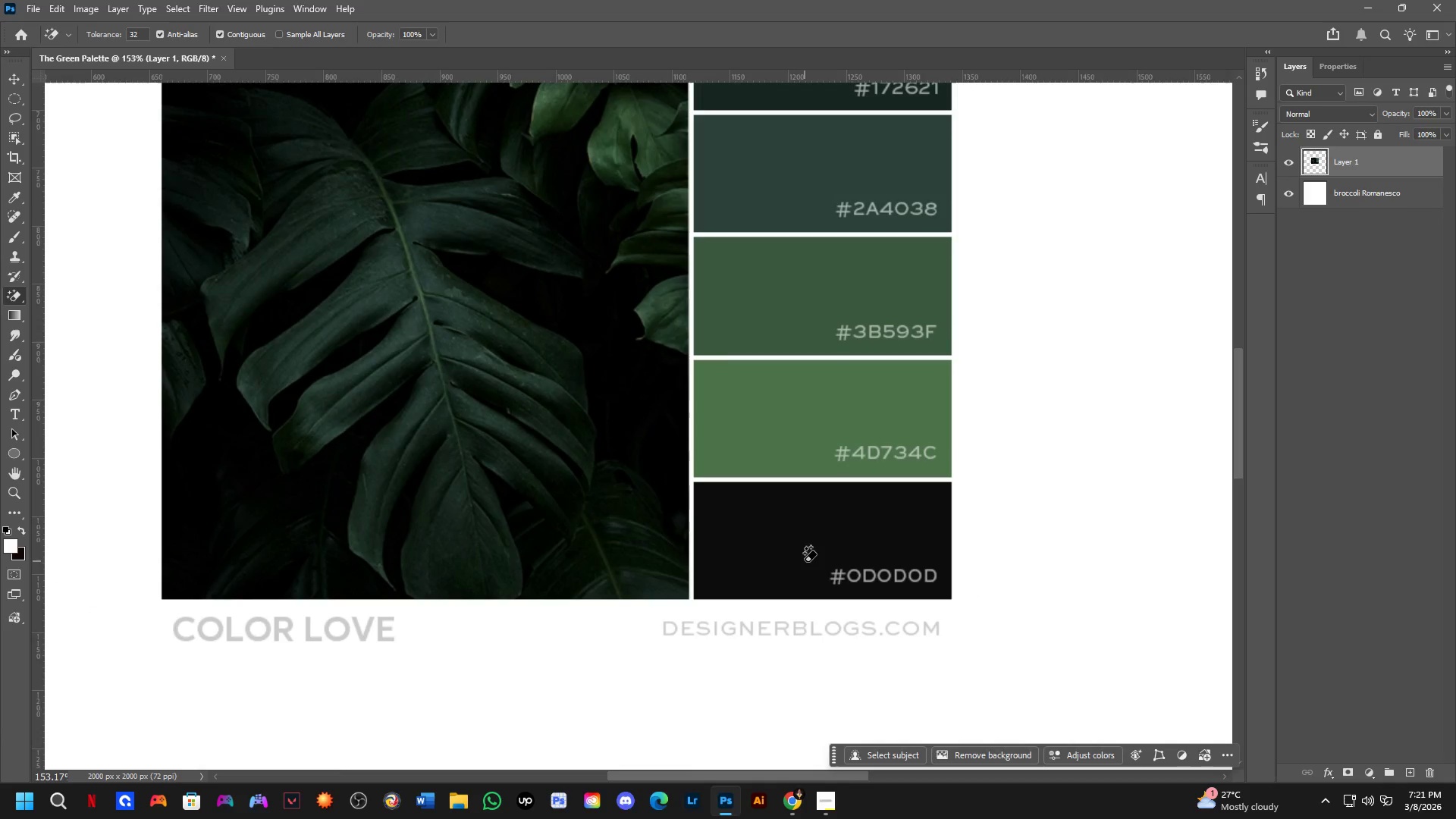 
key(I)
 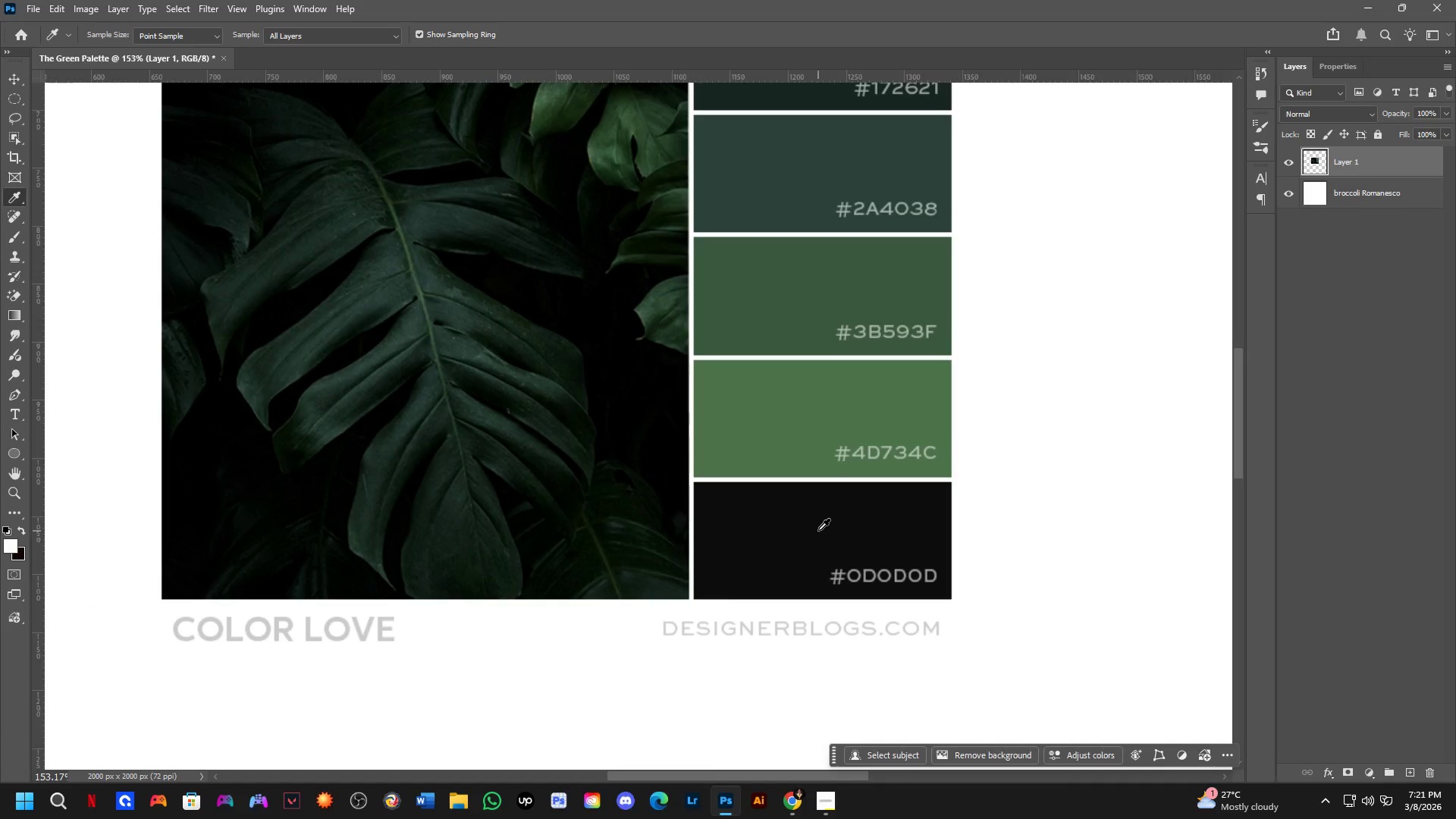 
left_click([818, 529])
 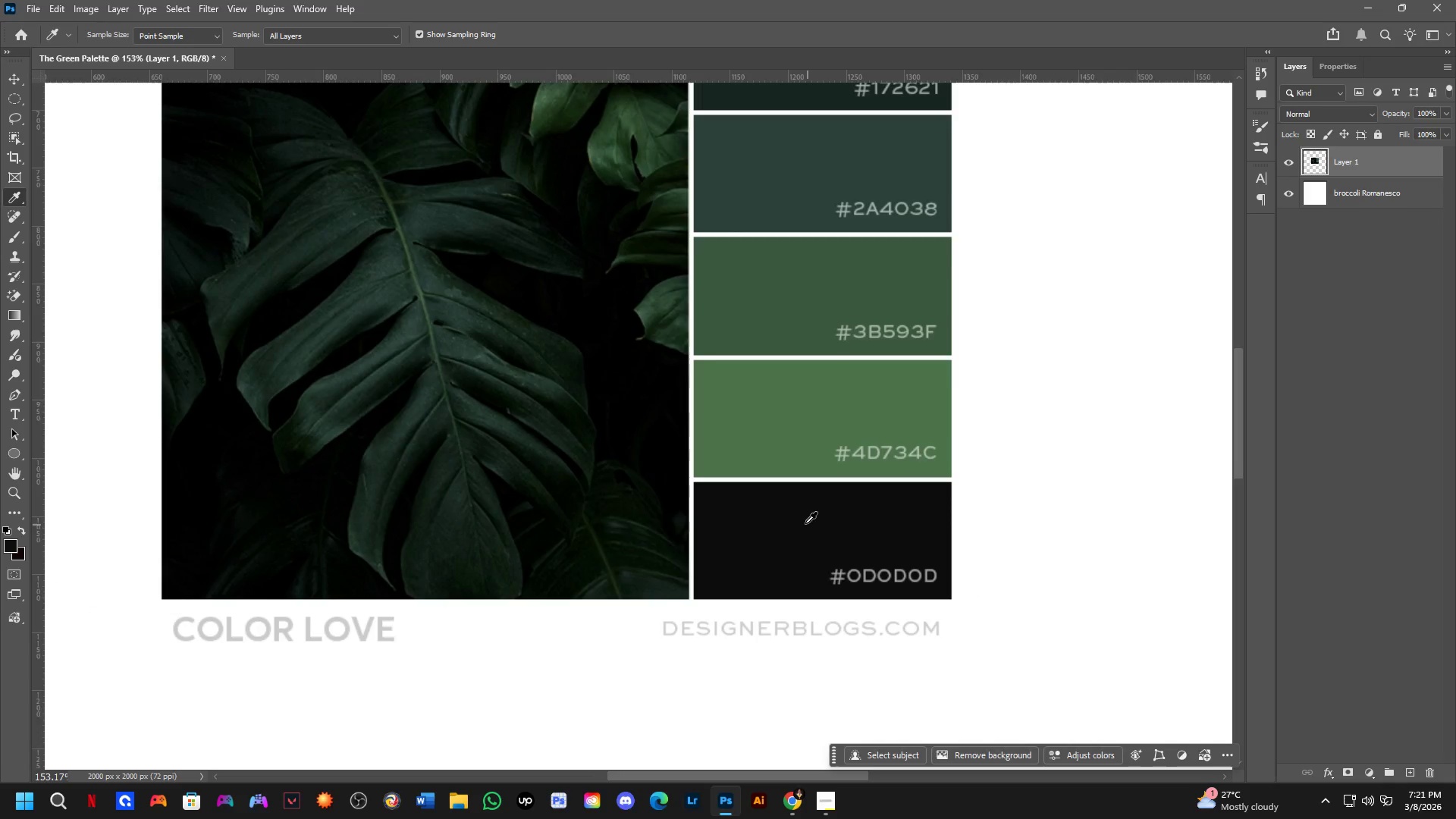 
hold_key(key=Space, duration=0.53)
 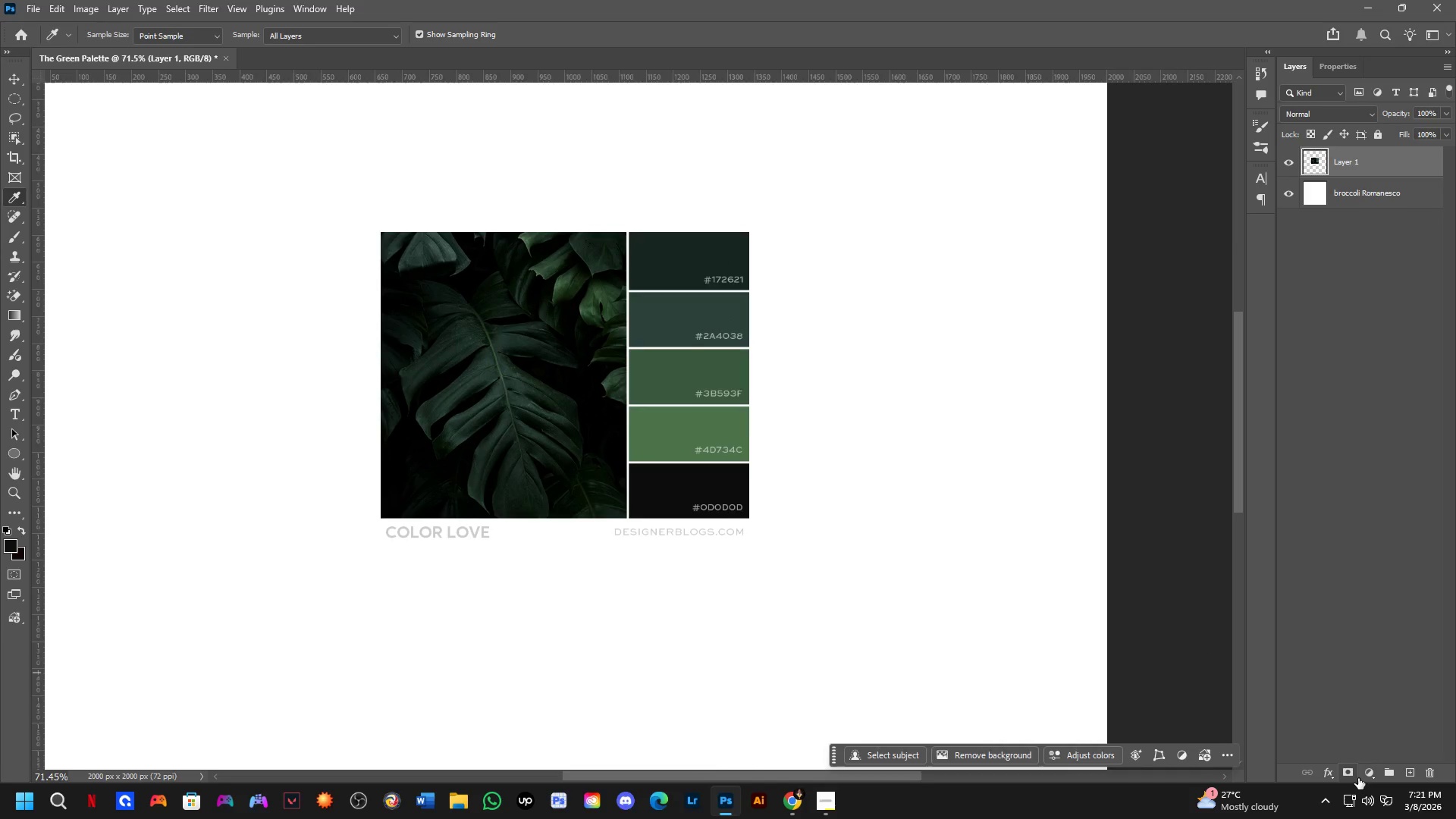 
left_click_drag(start_coordinate=[998, 496], to_coordinate=[874, 457])
 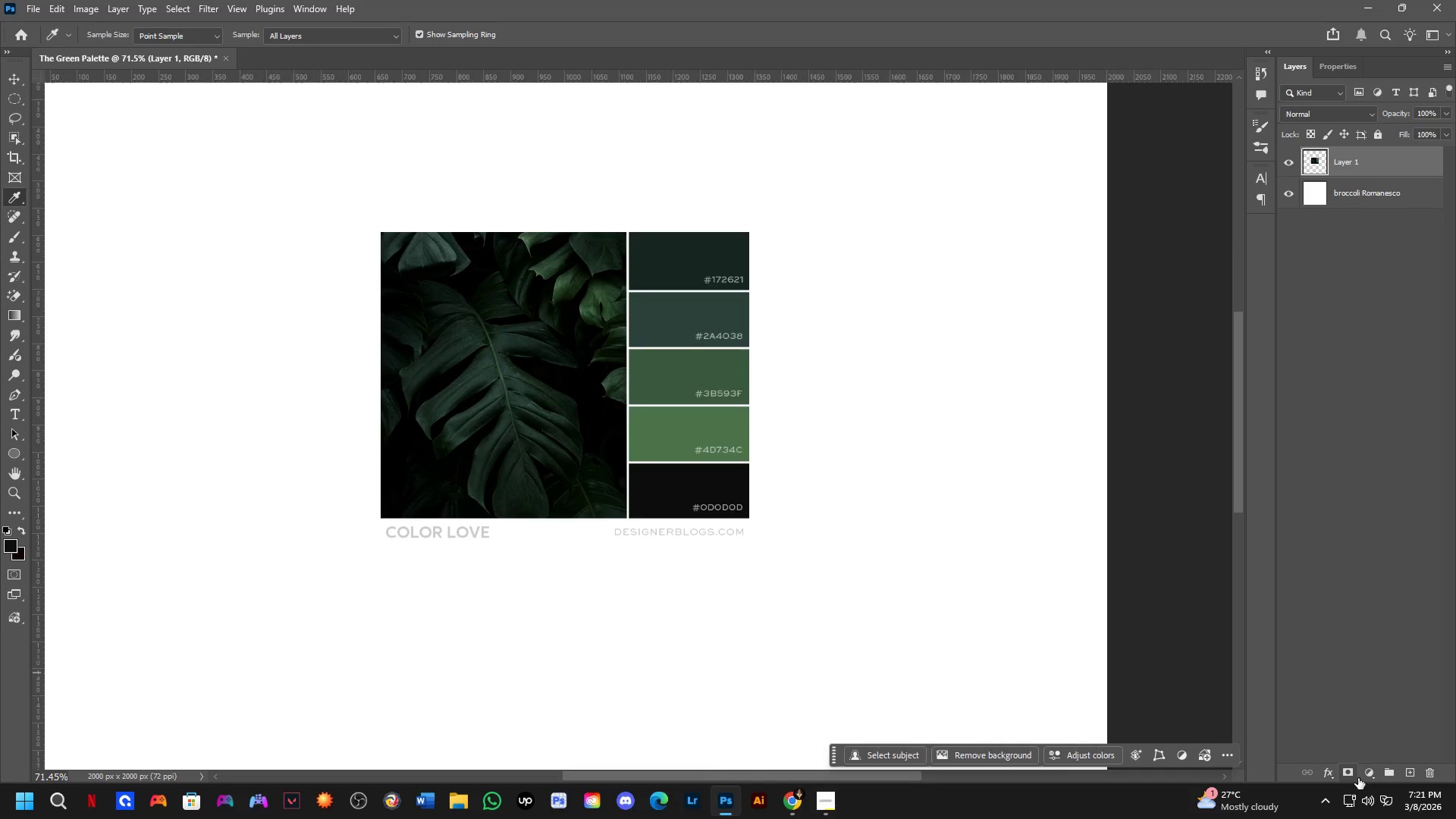 
scroll: coordinate [811, 518], scroll_direction: down, amount: 8.0
 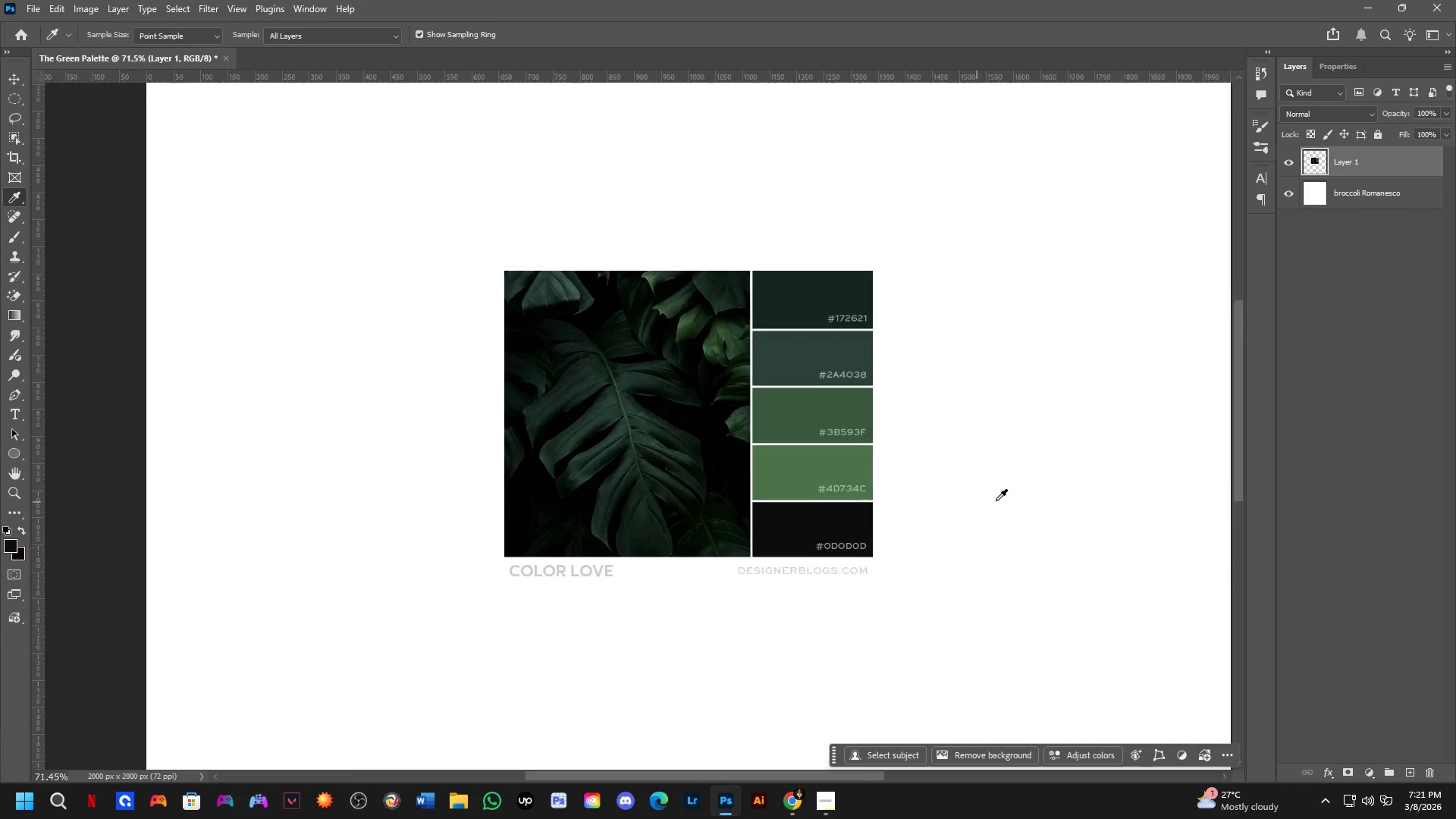 
left_click([1364, 778])
 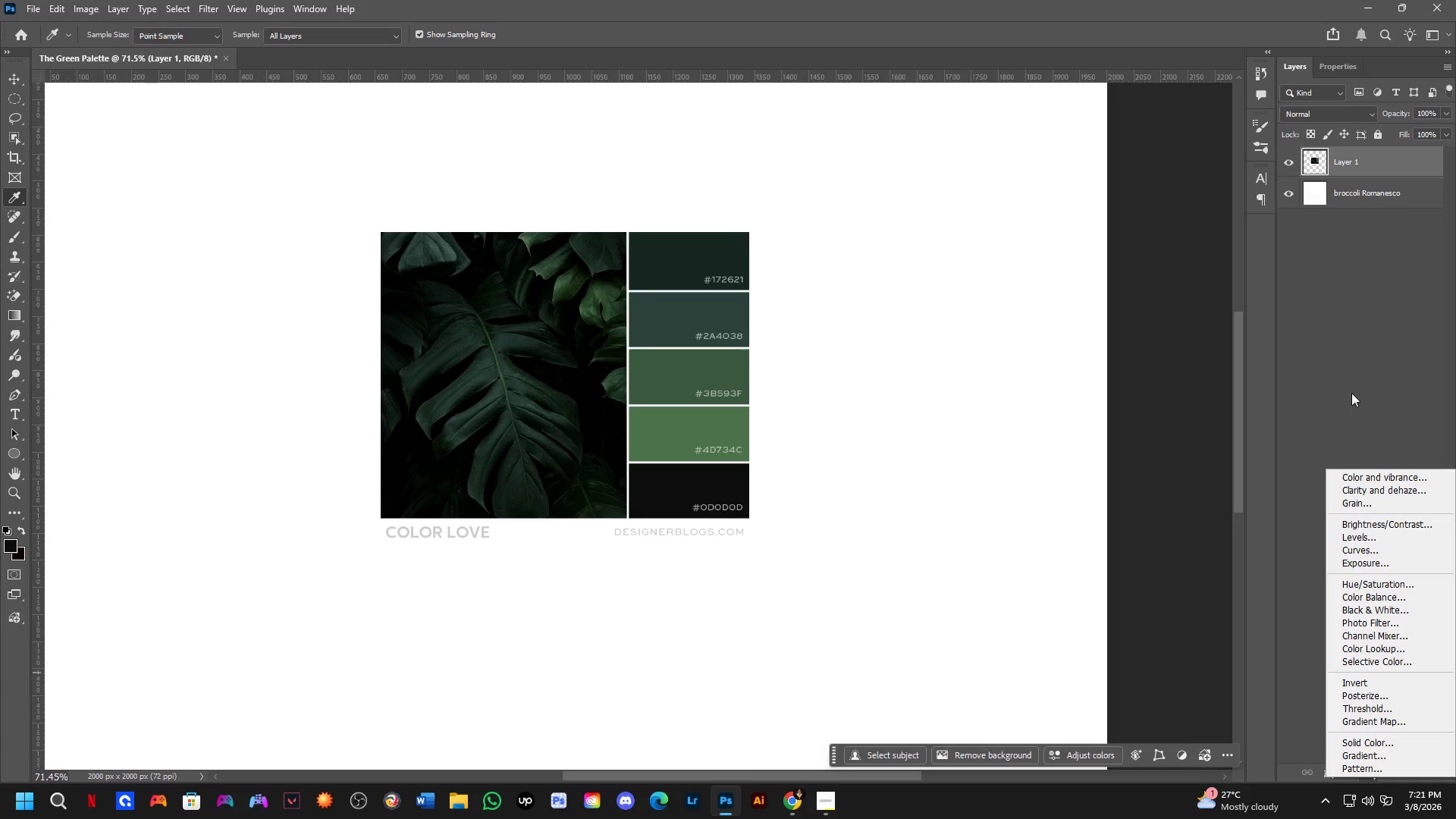 
left_click([1351, 391])
 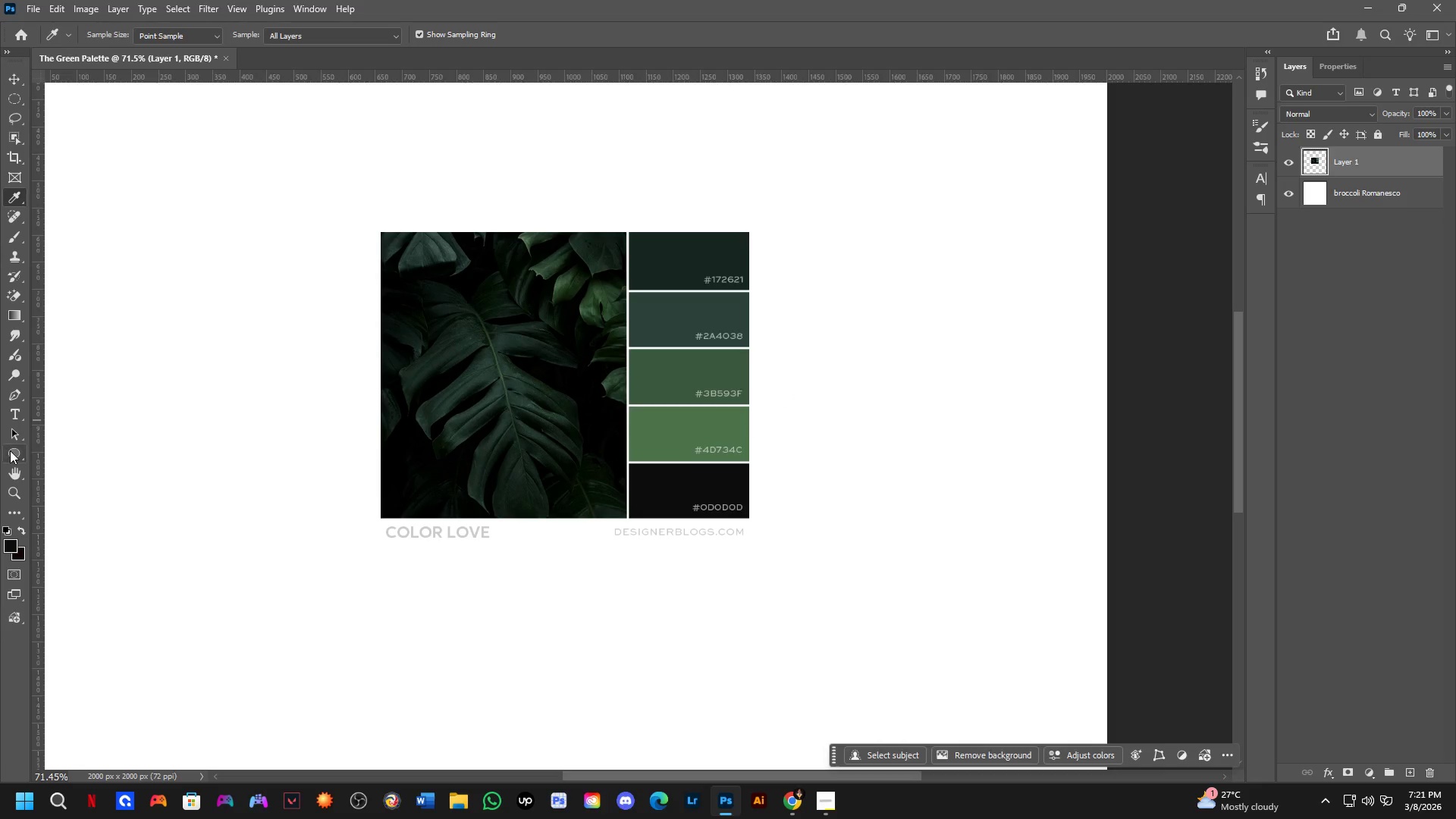 
left_click([11, 450])
 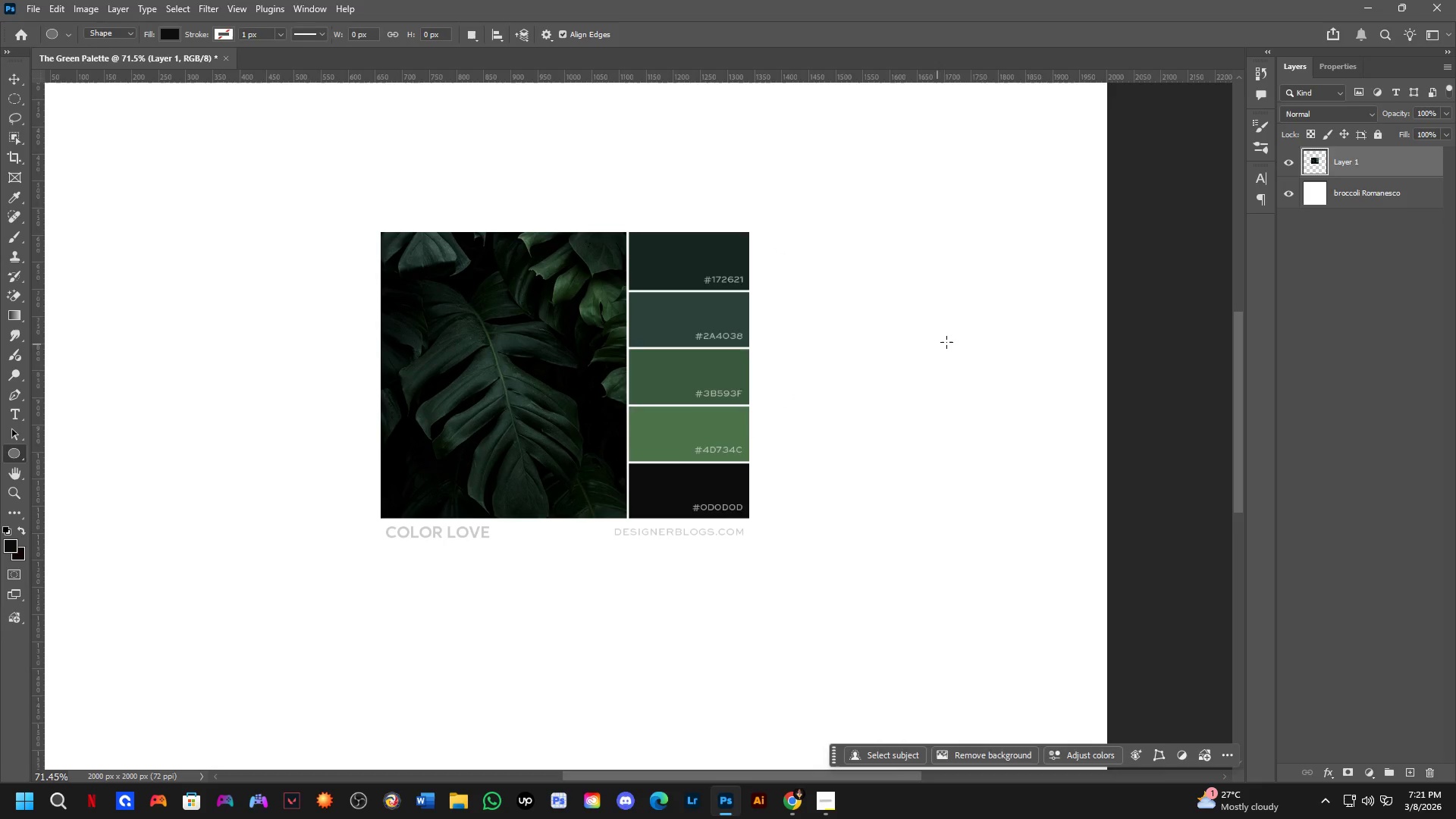 
left_click_drag(start_coordinate=[968, 216], to_coordinate=[1037, 300])
 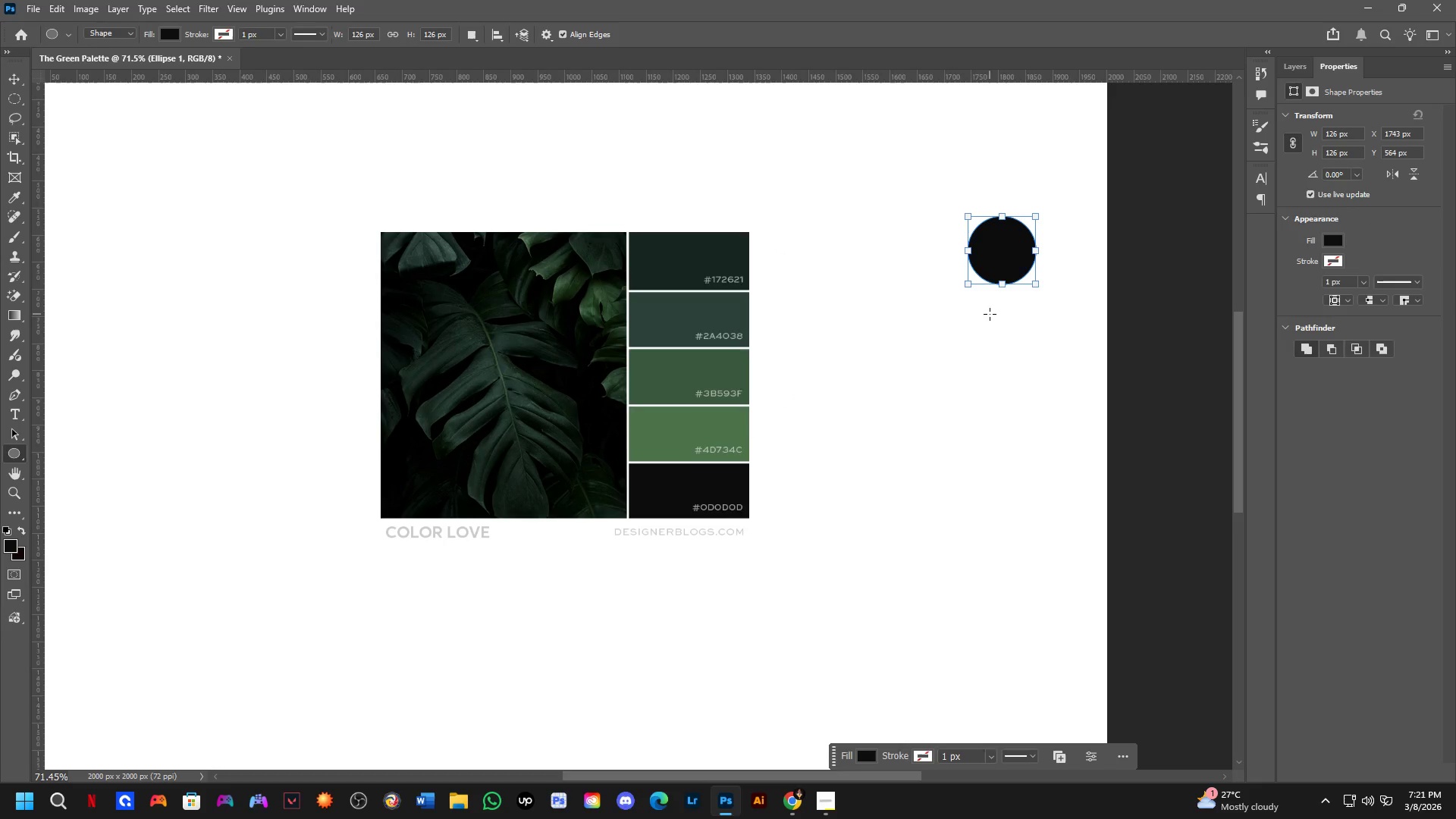 
hold_key(key=ShiftLeft, duration=1.01)
 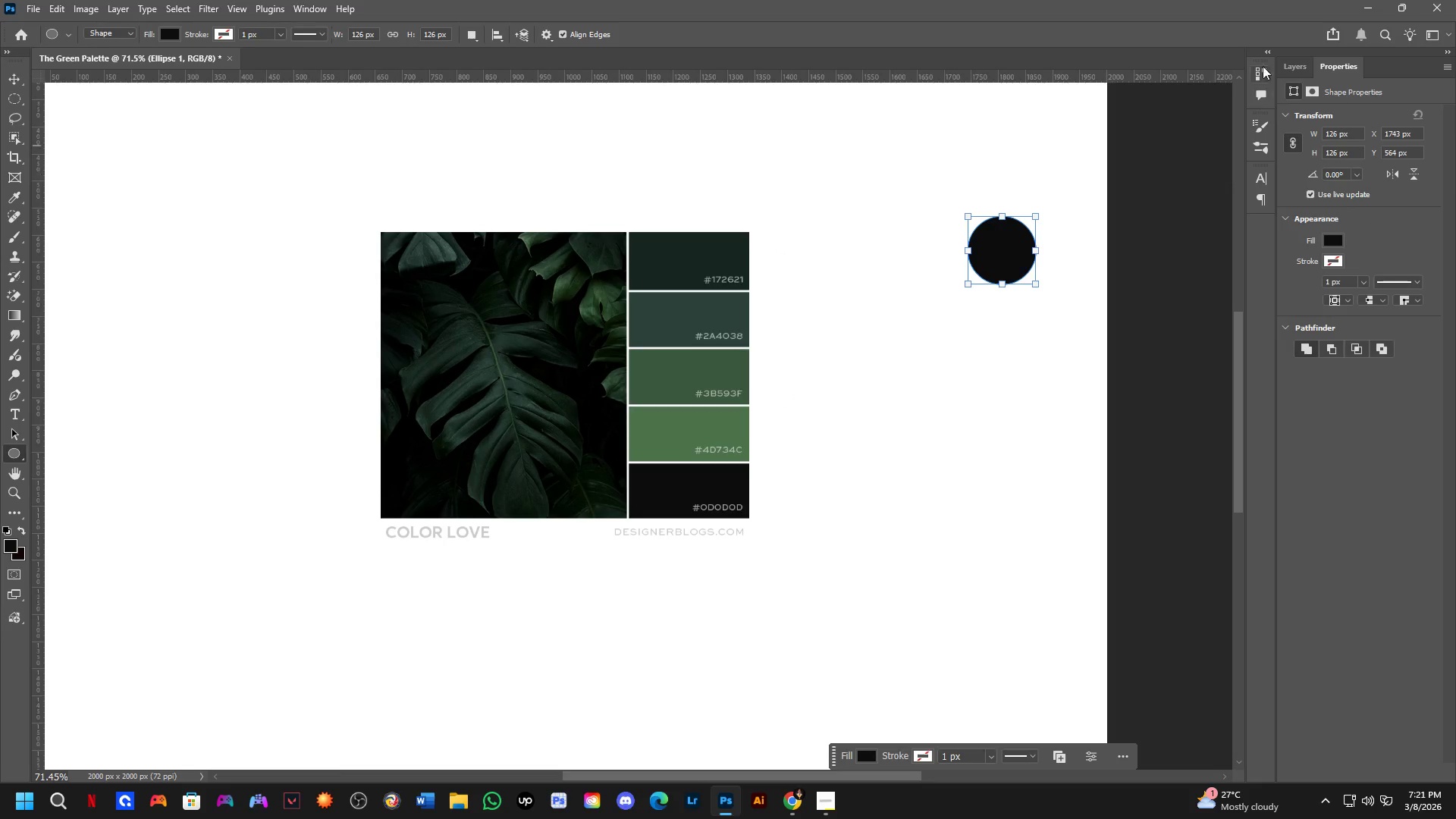 
left_click([1289, 64])
 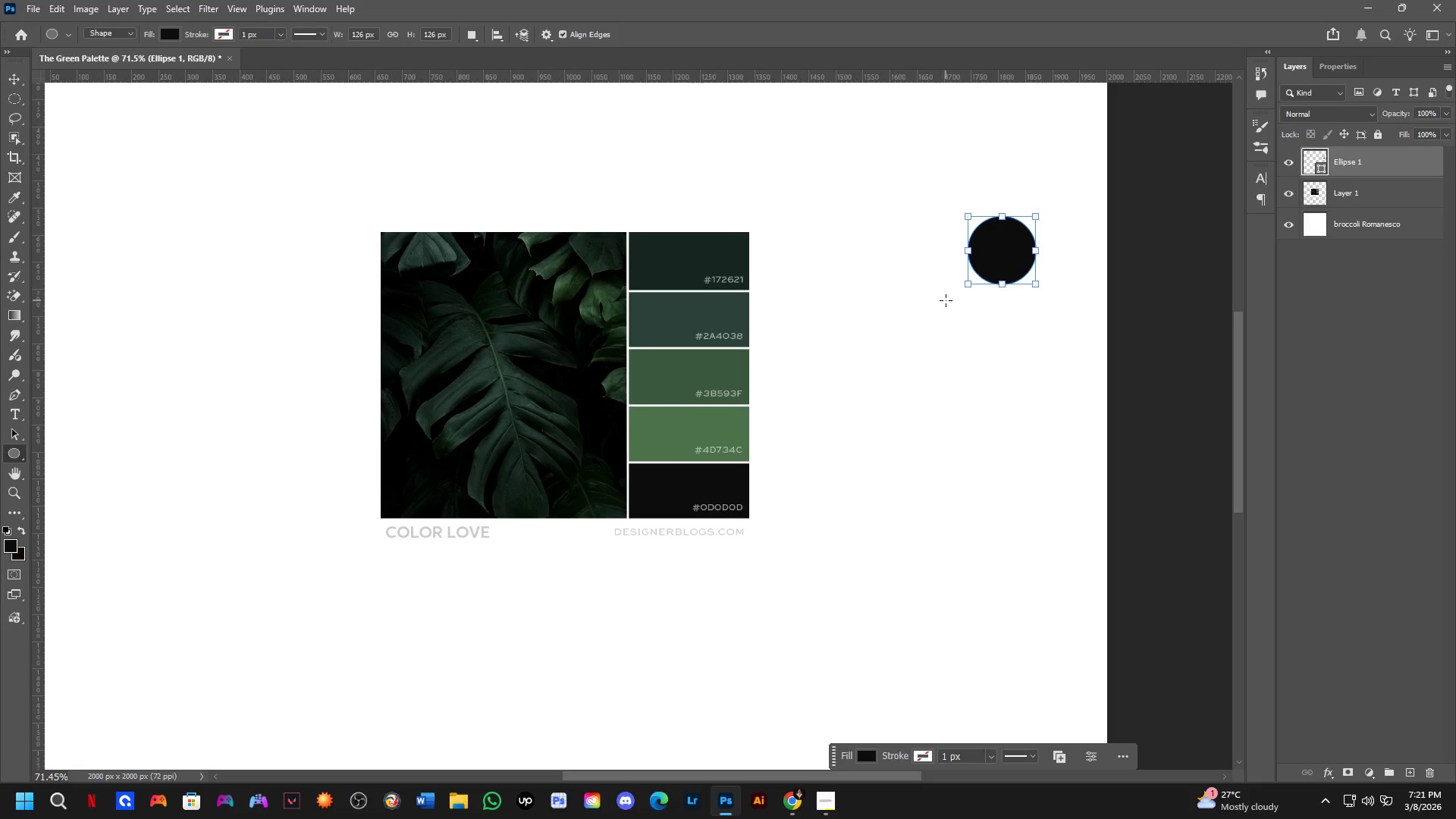 
hold_key(key=ControlLeft, duration=1.28)
hold_key(key=AltLeft, duration=1.28)
hold_key(key=ShiftLeft, duration=0.95)
left_click_drag(start_coordinate=[1007, 246], to_coordinate=[1015, 256])
 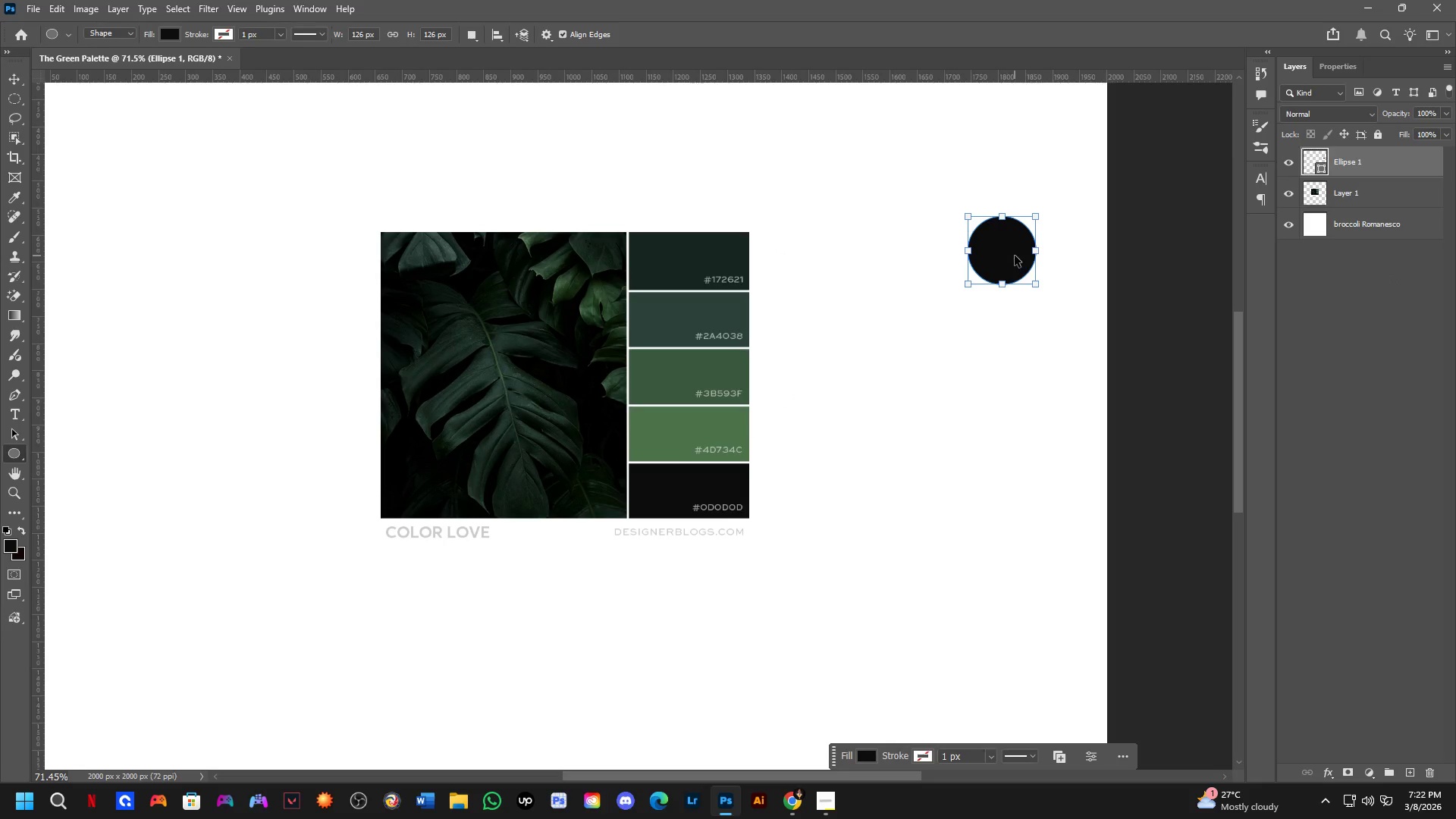 
hold_key(key=ControlLeft, duration=1.67)
hold_key(key=AltLeft, duration=1.67)
left_click_drag(start_coordinate=[1014, 256], to_coordinate=[1012, 338])
 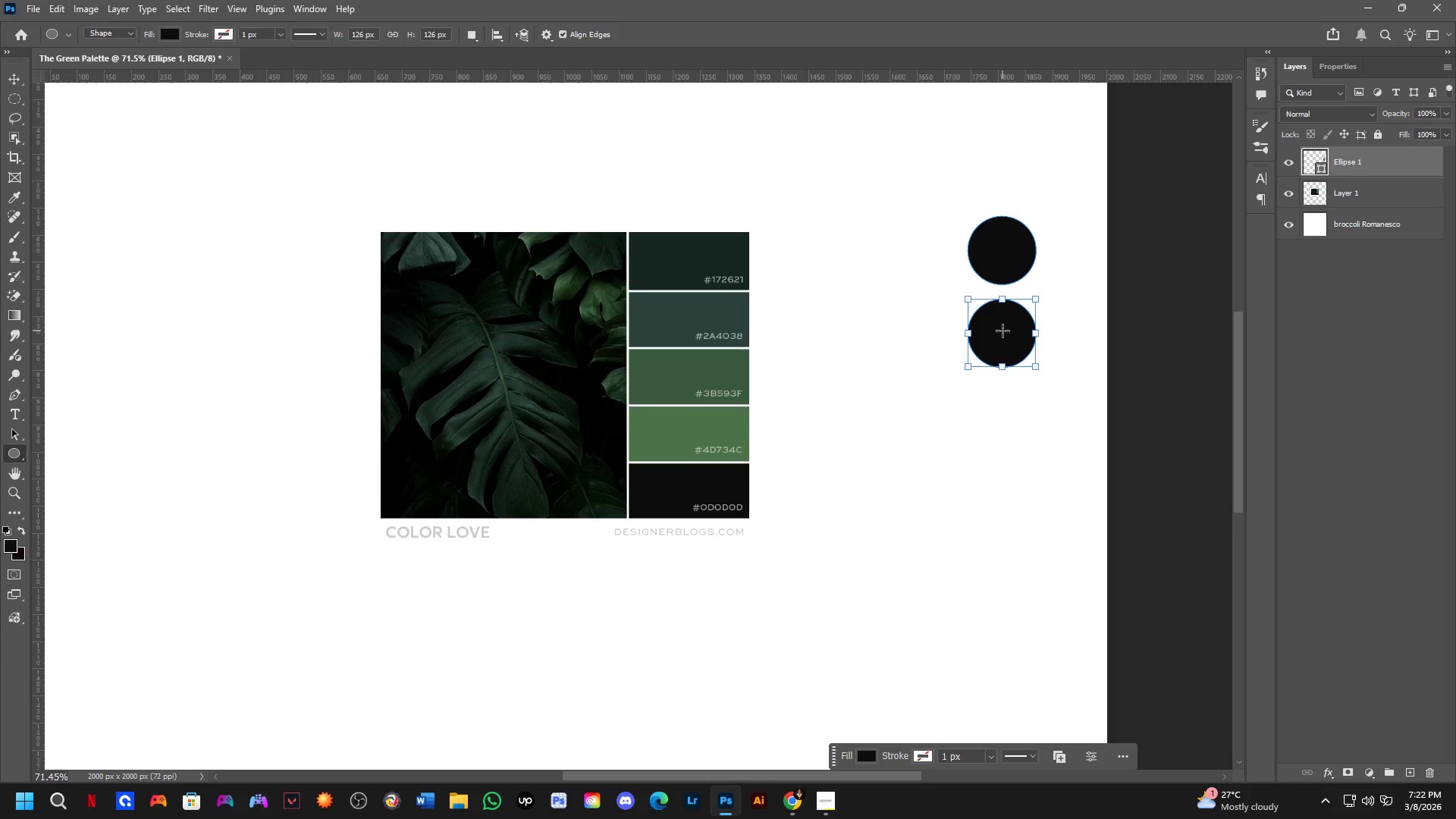 
hold_key(key=ShiftLeft, duration=0.83)
 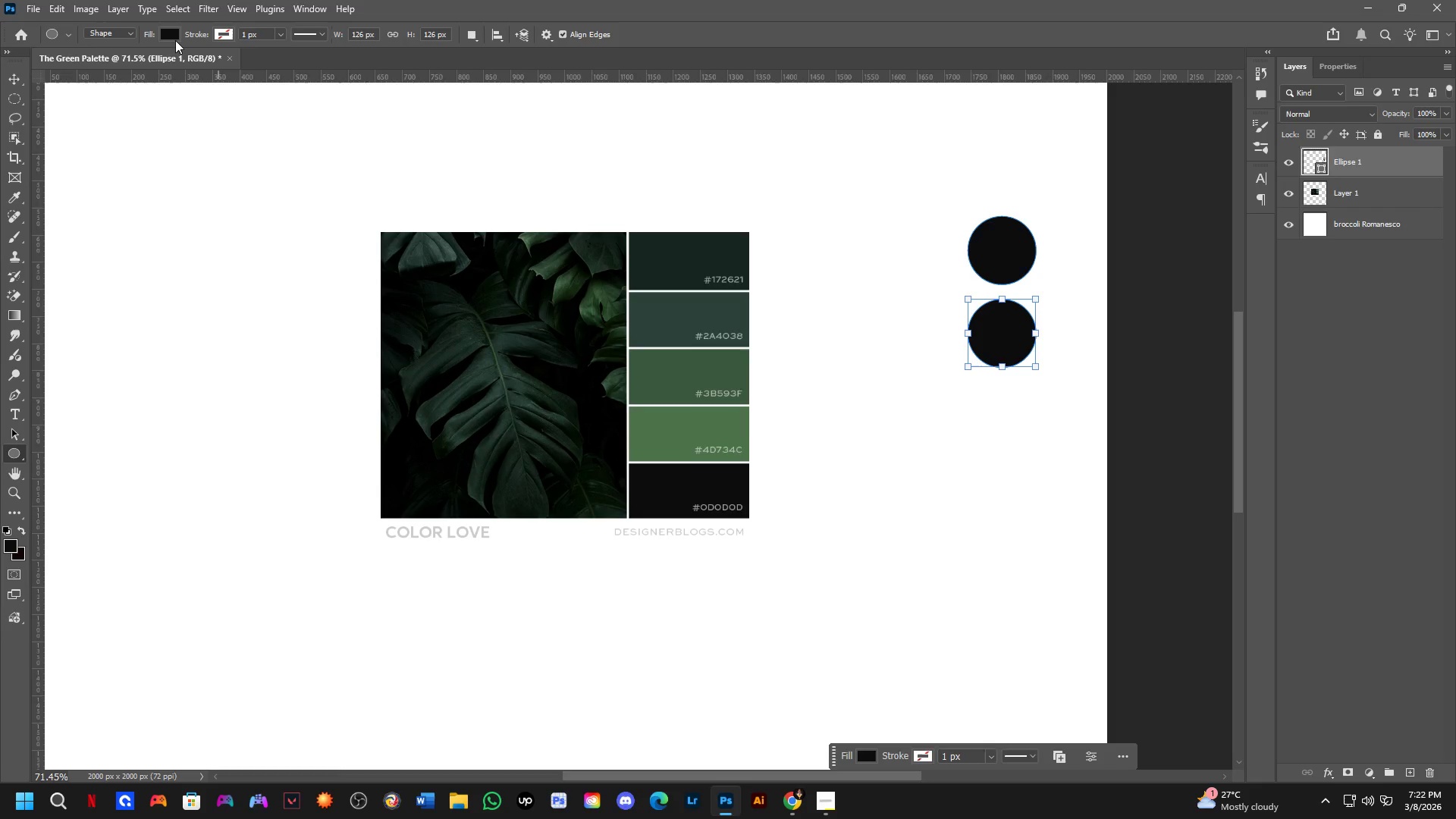 
double_click([169, 32])
 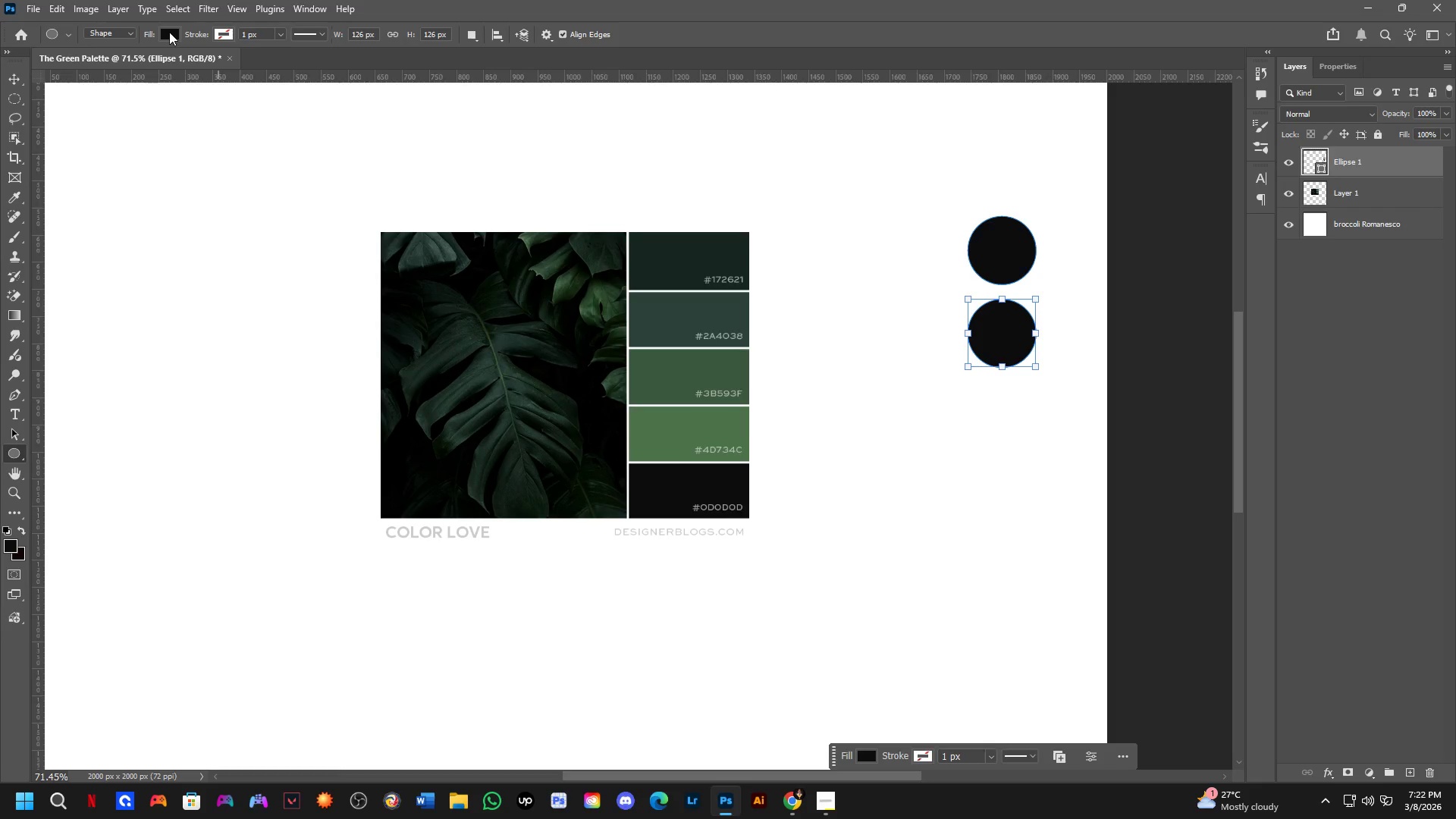 
triple_click([169, 32])
 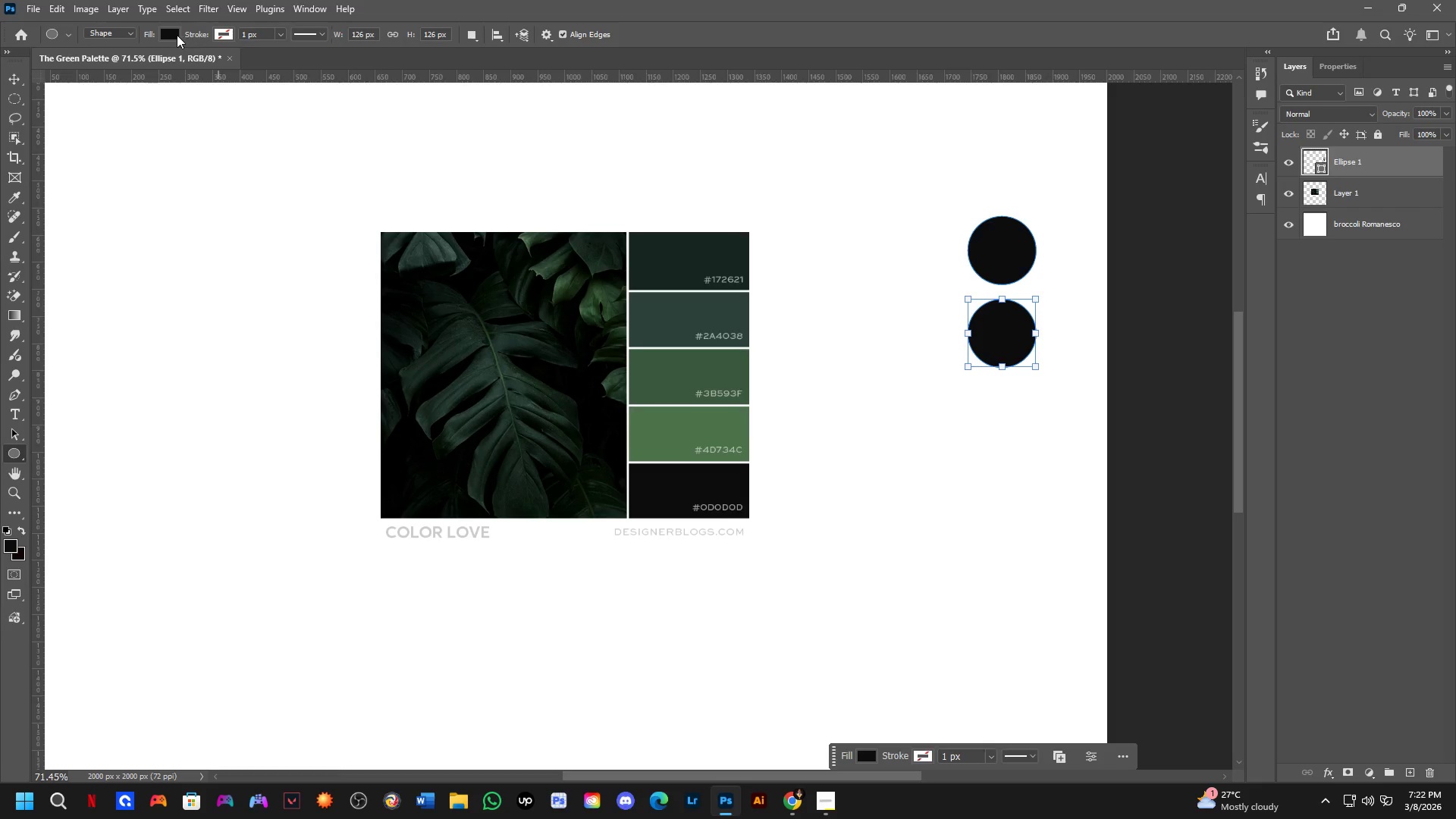 
left_click([172, 33])
 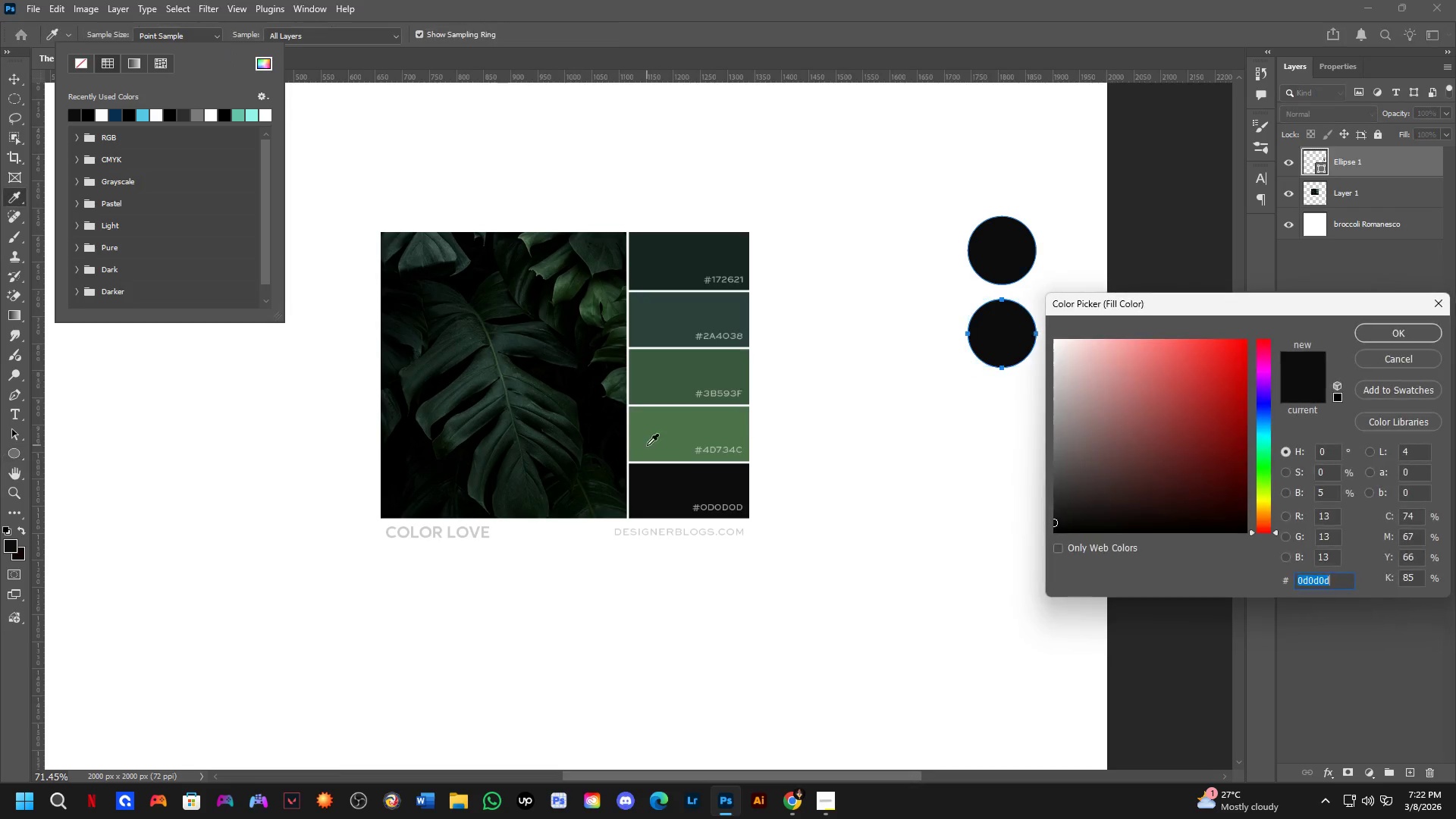 
left_click([654, 425])
 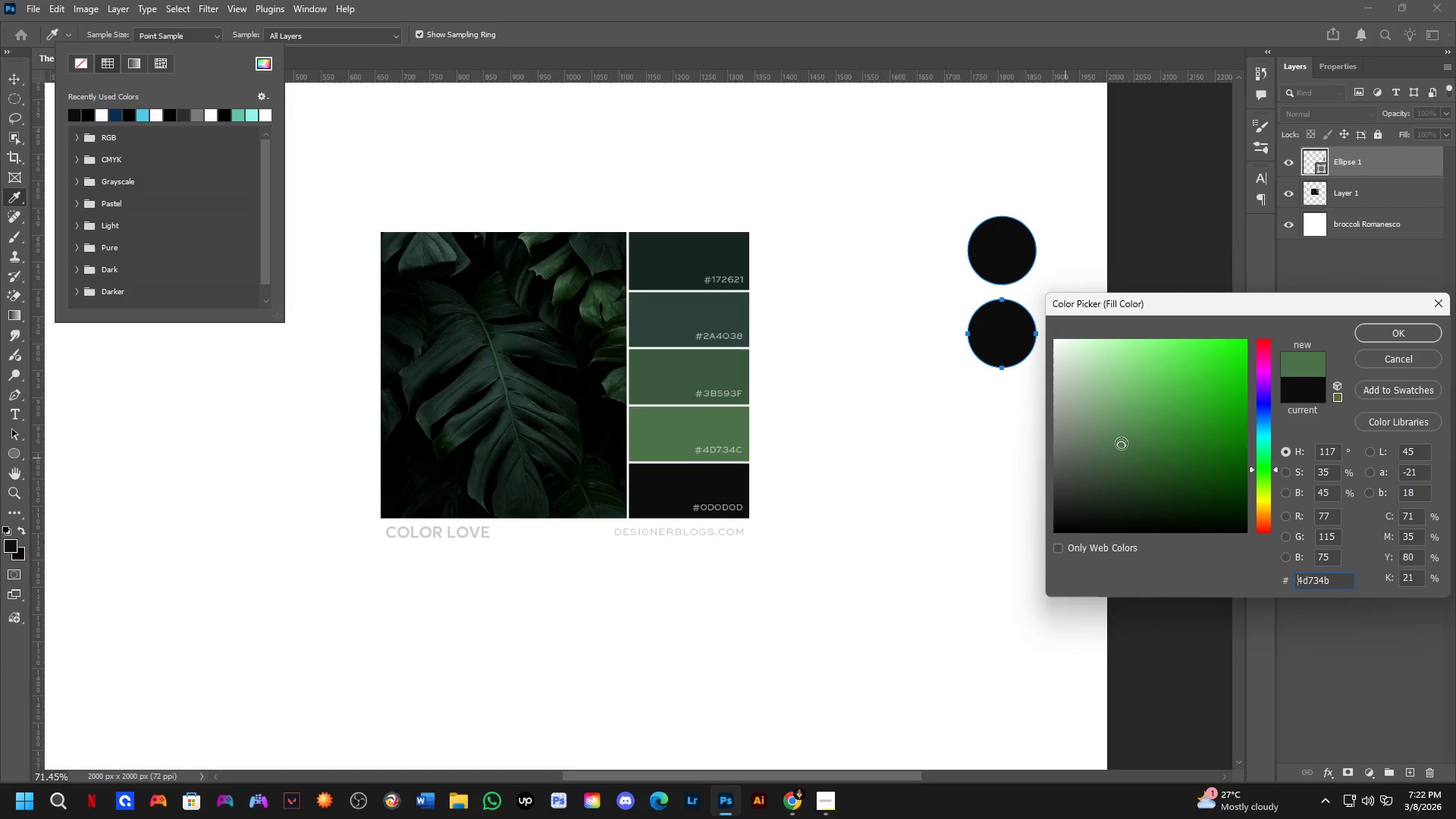 
left_click_drag(start_coordinate=[1121, 447], to_coordinate=[1116, 419])
 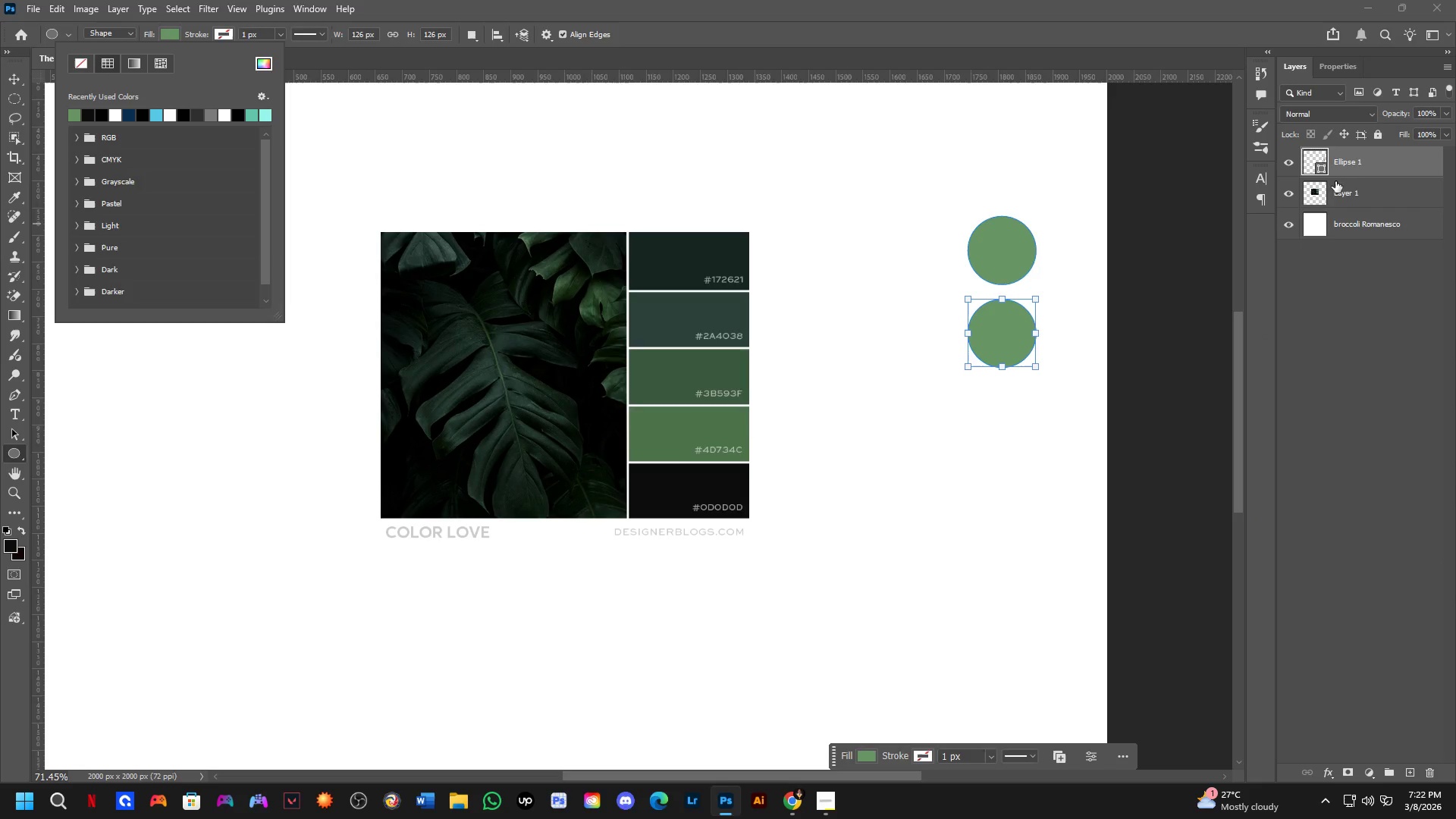 
double_click([1372, 163])
 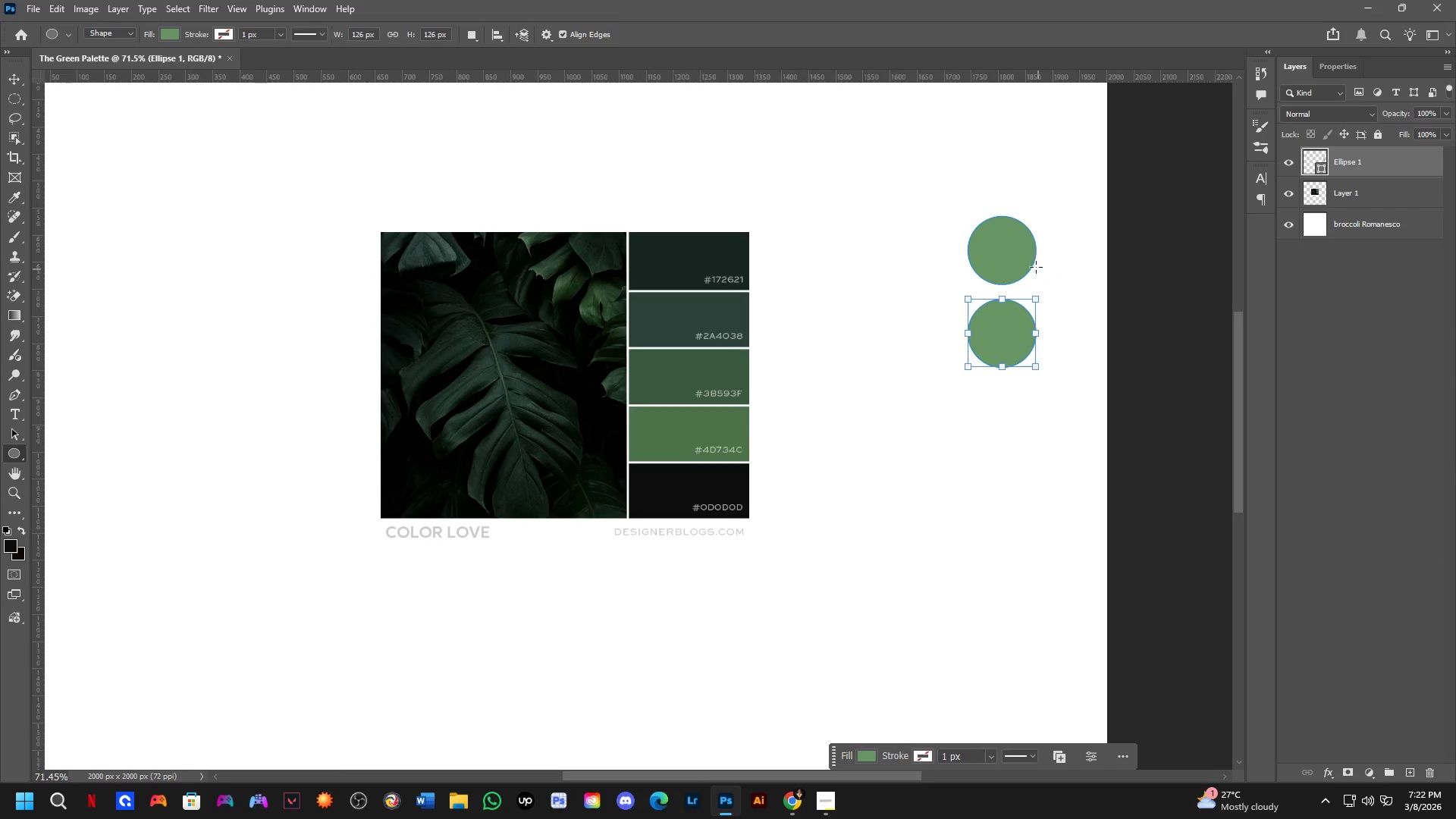 
left_click([1016, 254])
 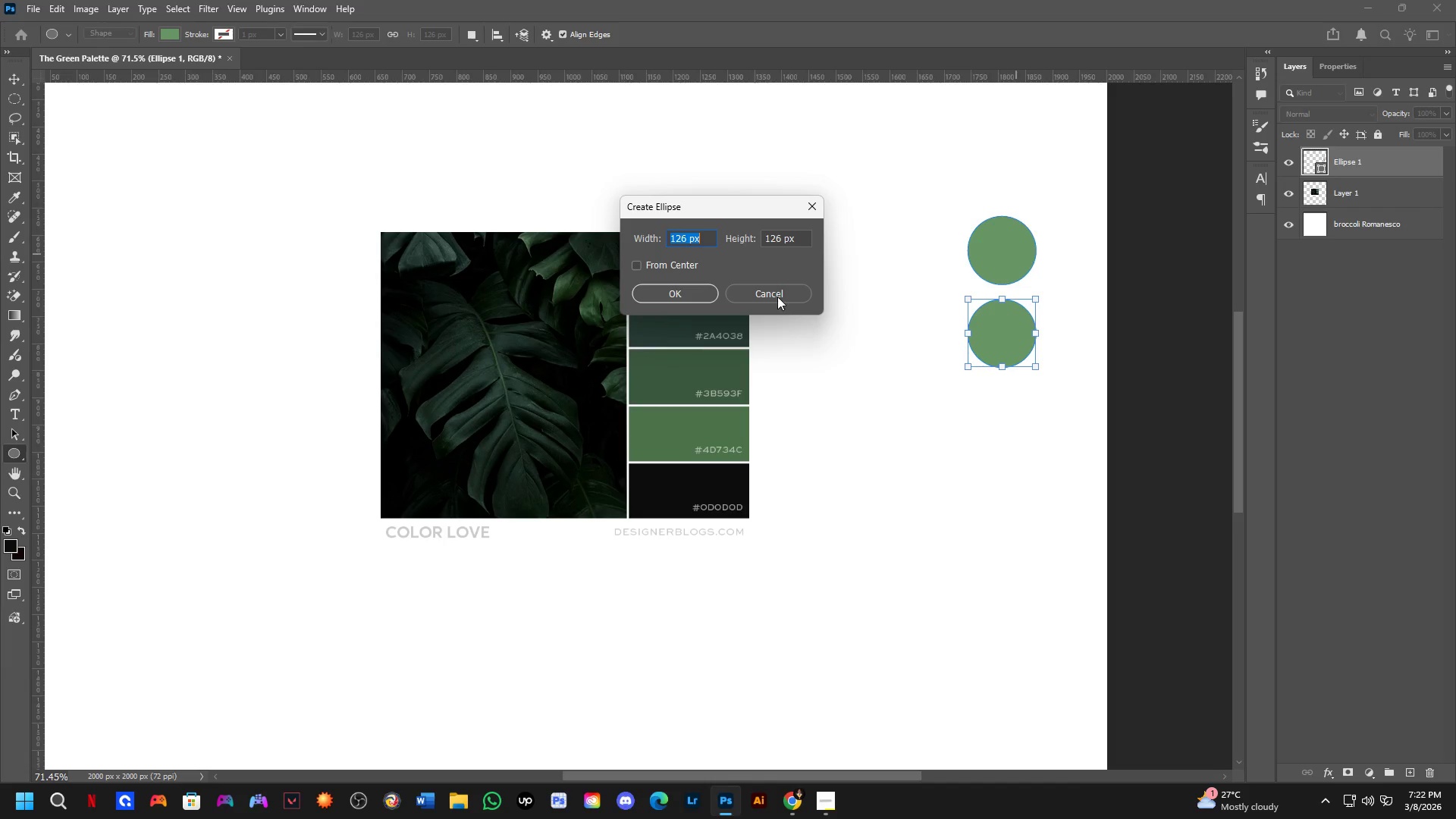 
left_click([777, 297])
 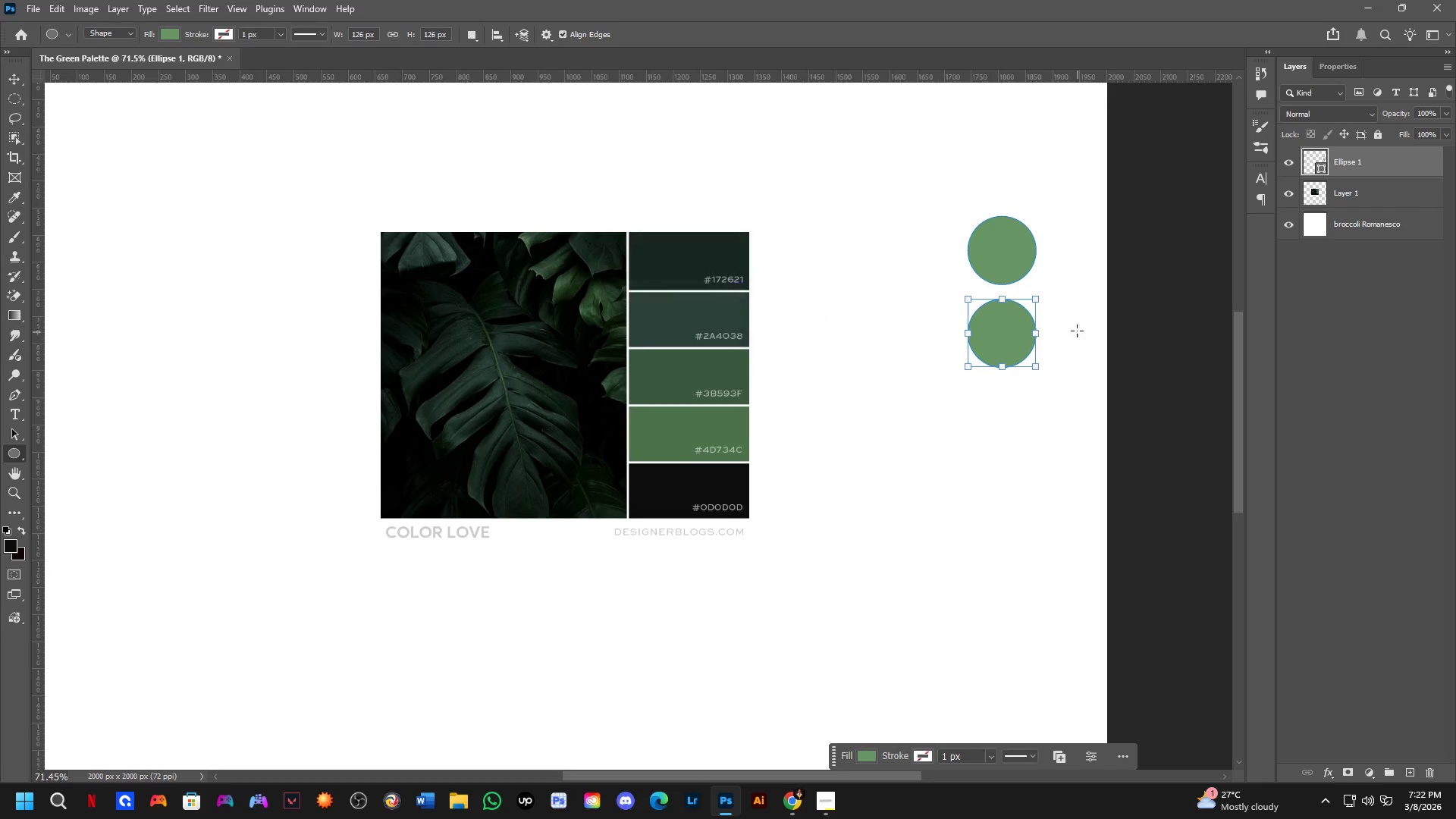 
hold_key(key=ControlLeft, duration=0.88)
 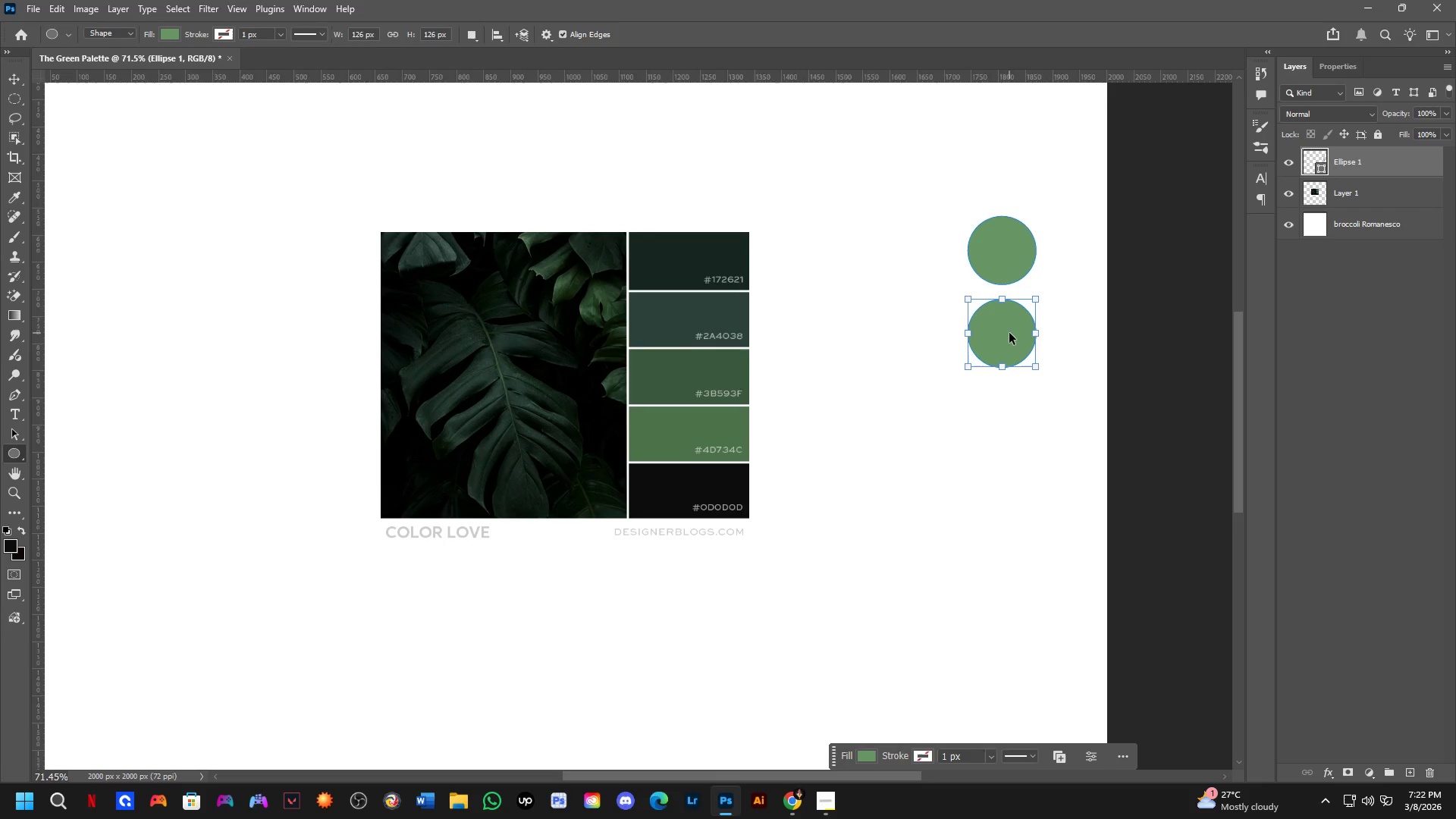 
key(Control+J)
 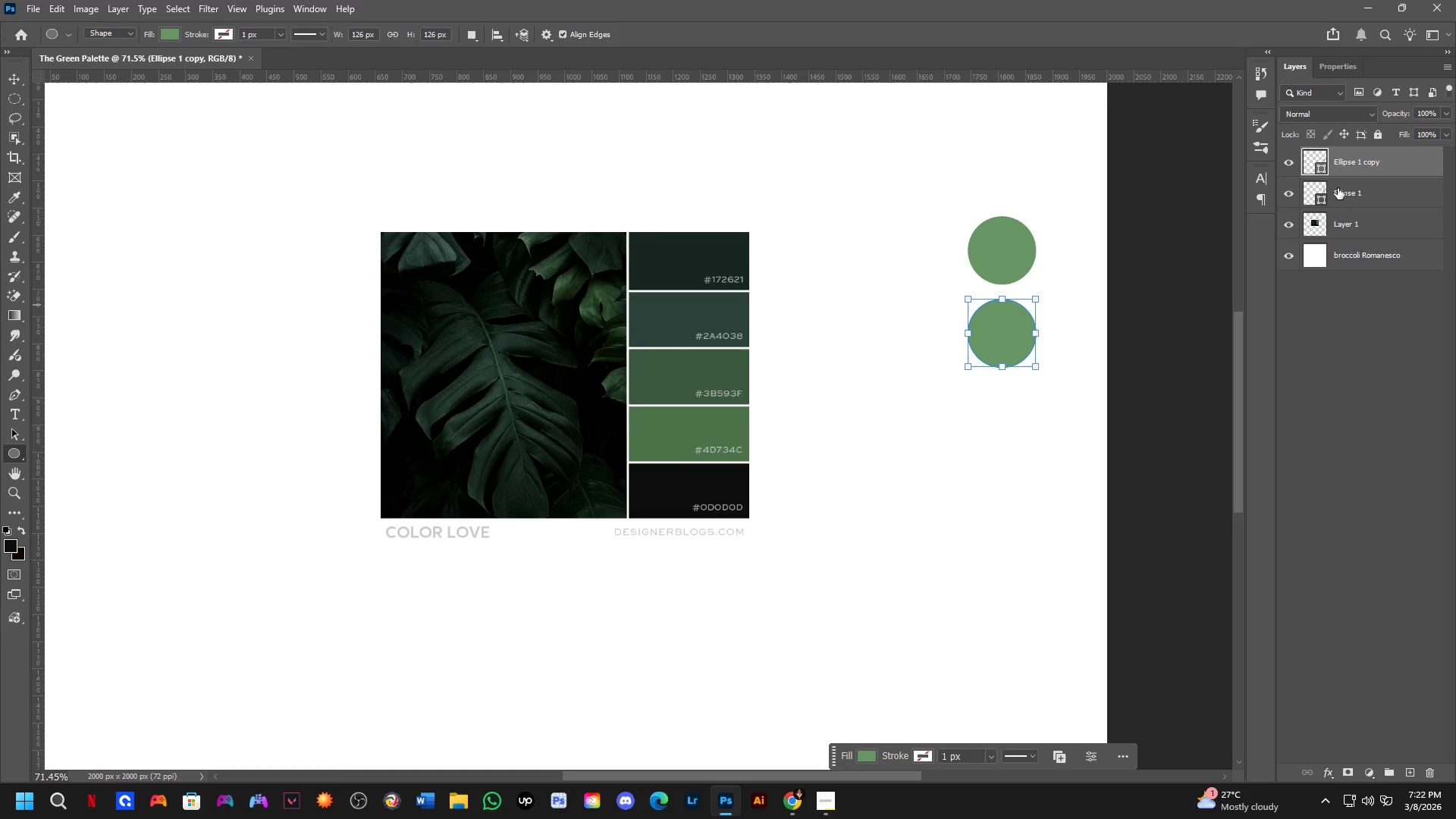 
left_click([1338, 200])
 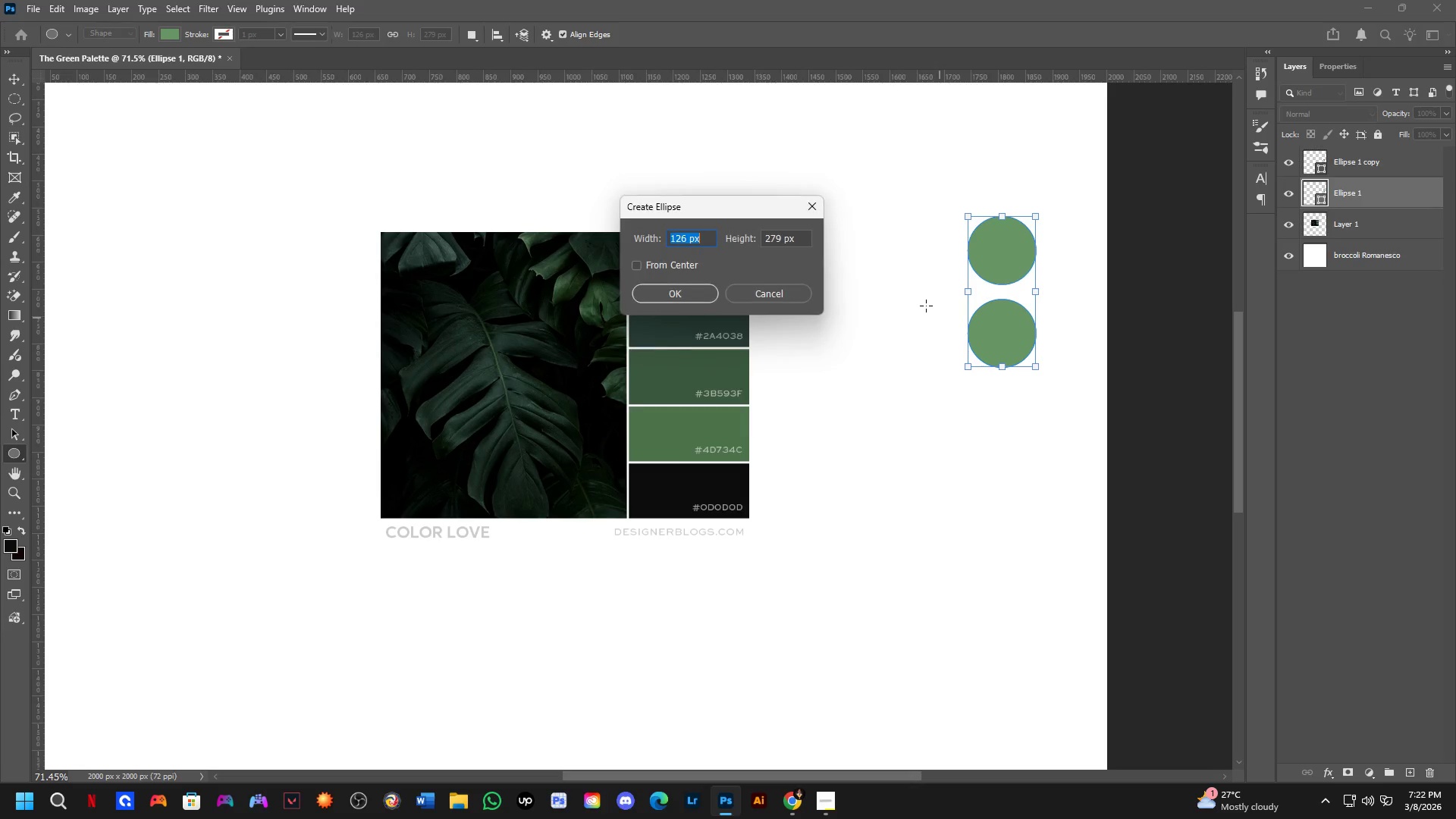 
left_click([783, 297])
 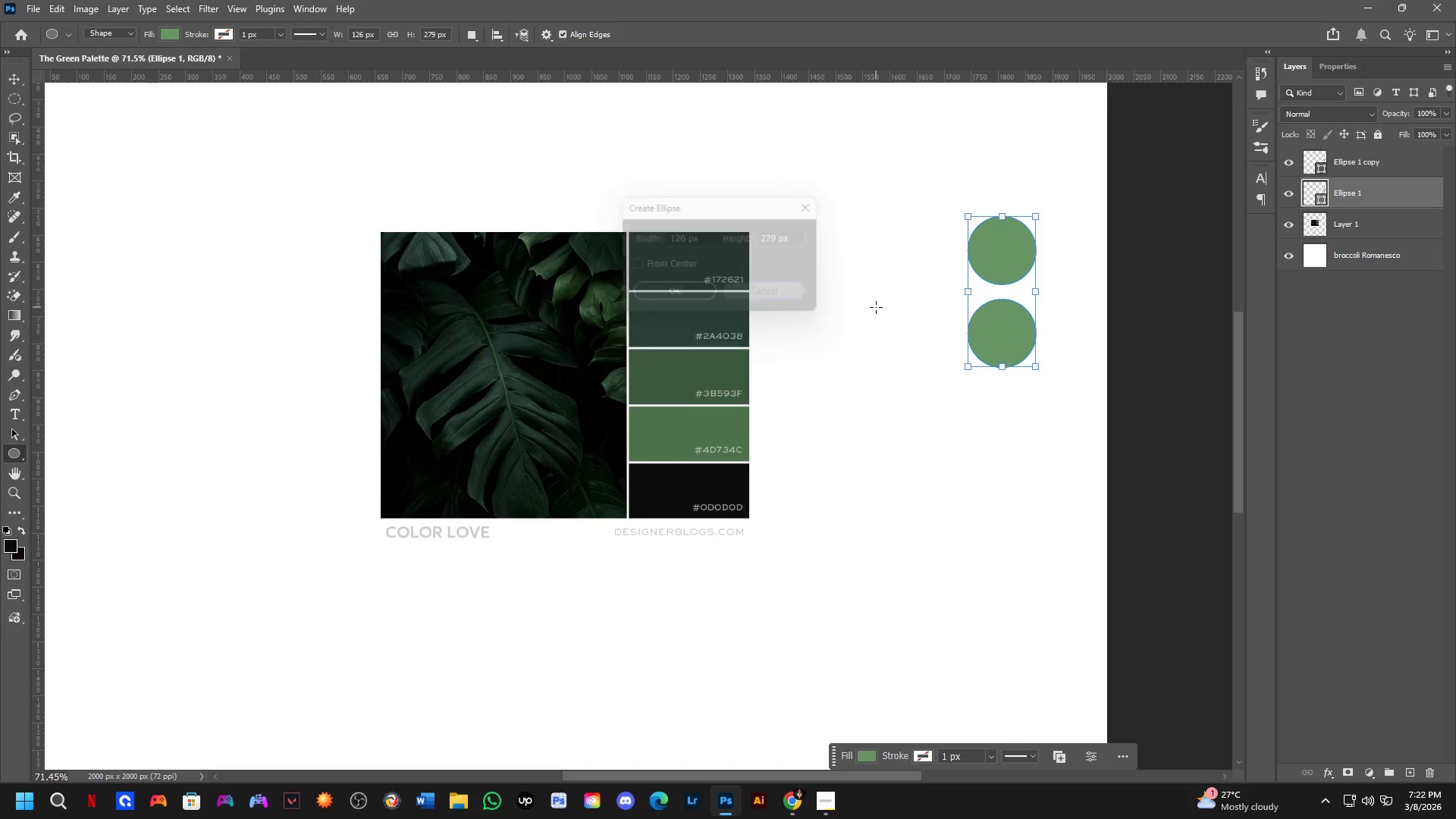 
left_click_drag(start_coordinate=[888, 309], to_coordinate=[1097, 388])
 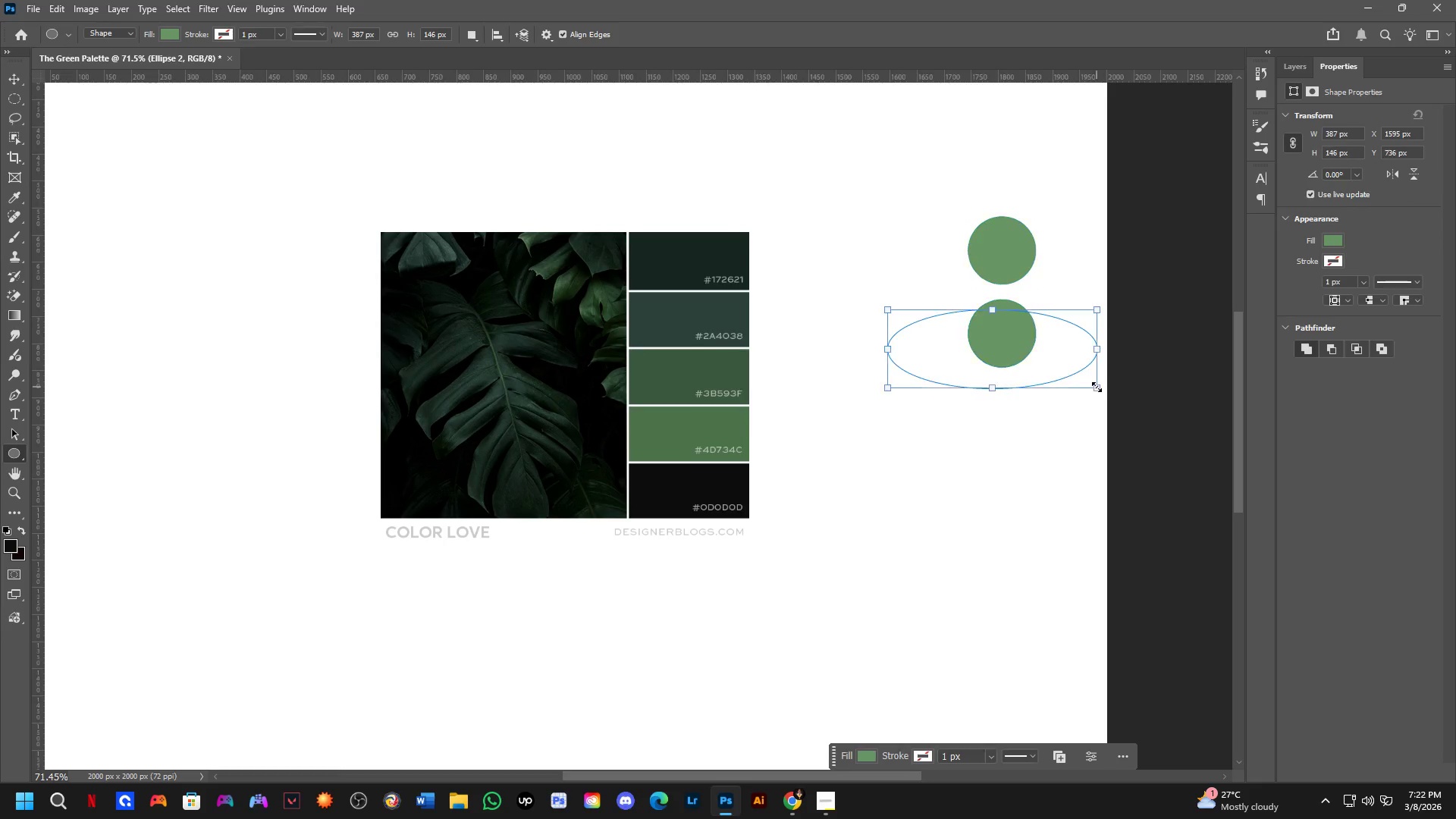 
key(Control+ControlLeft)
 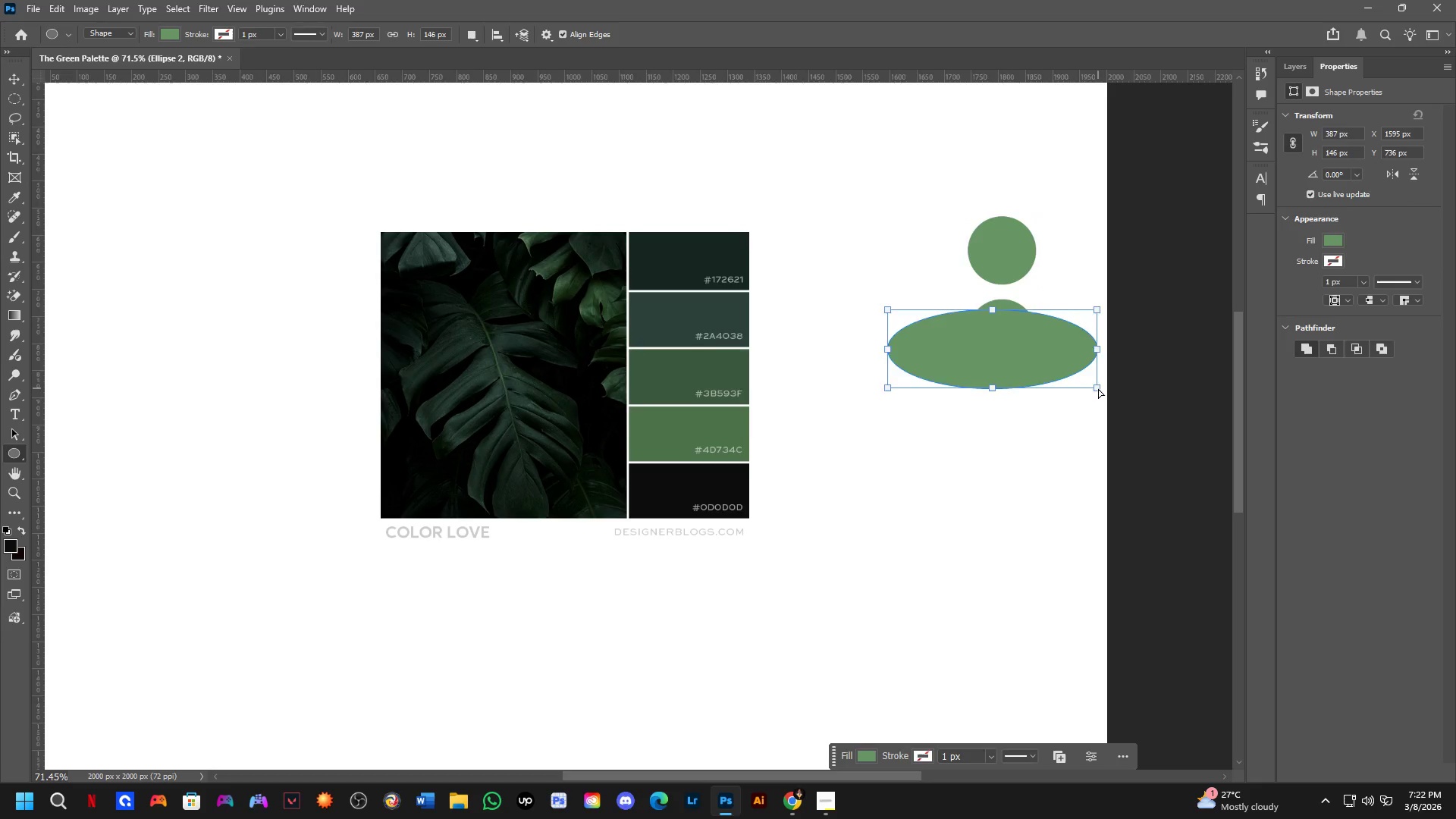 
key(Control+Z)
 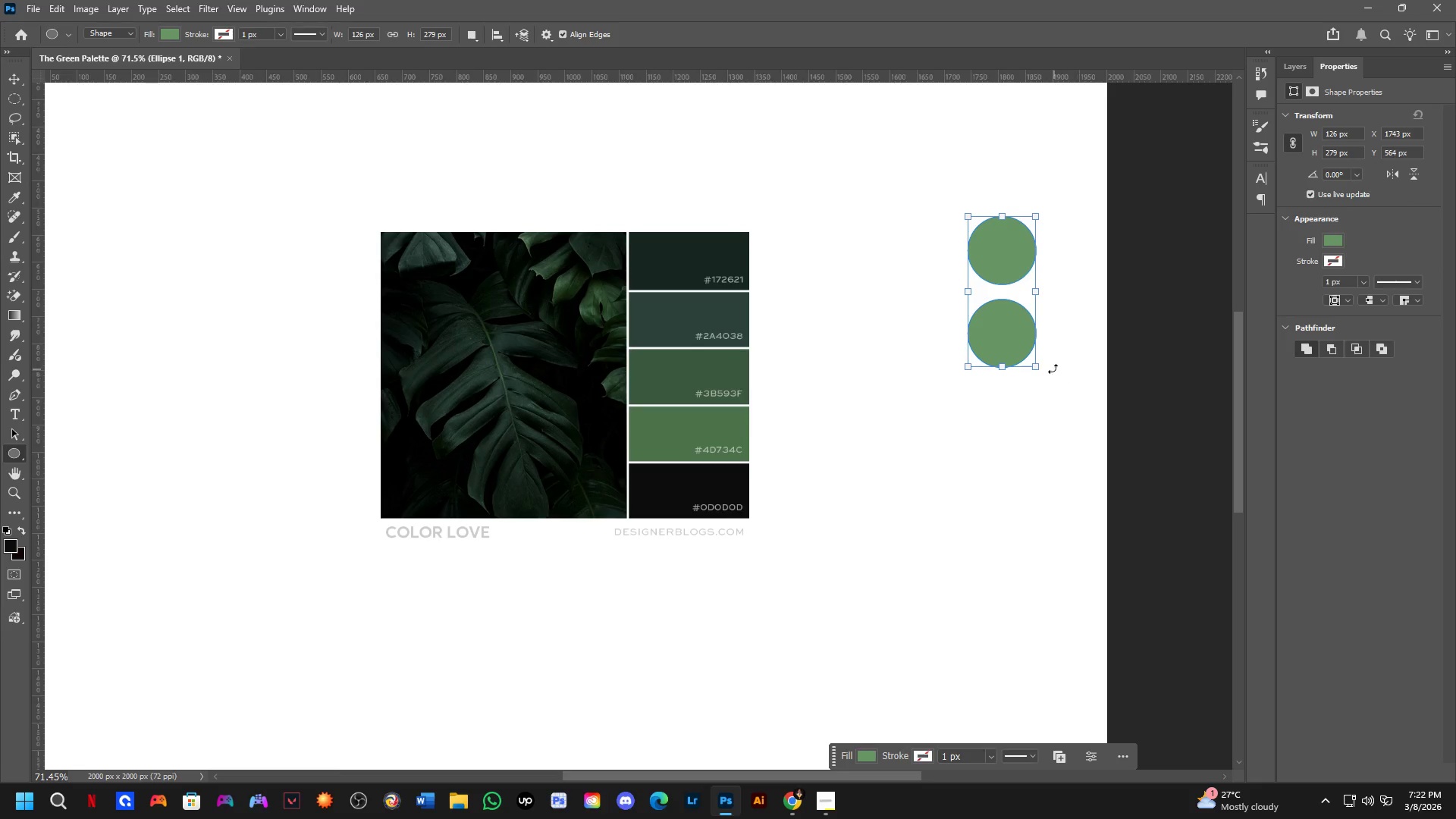 
key(M)
 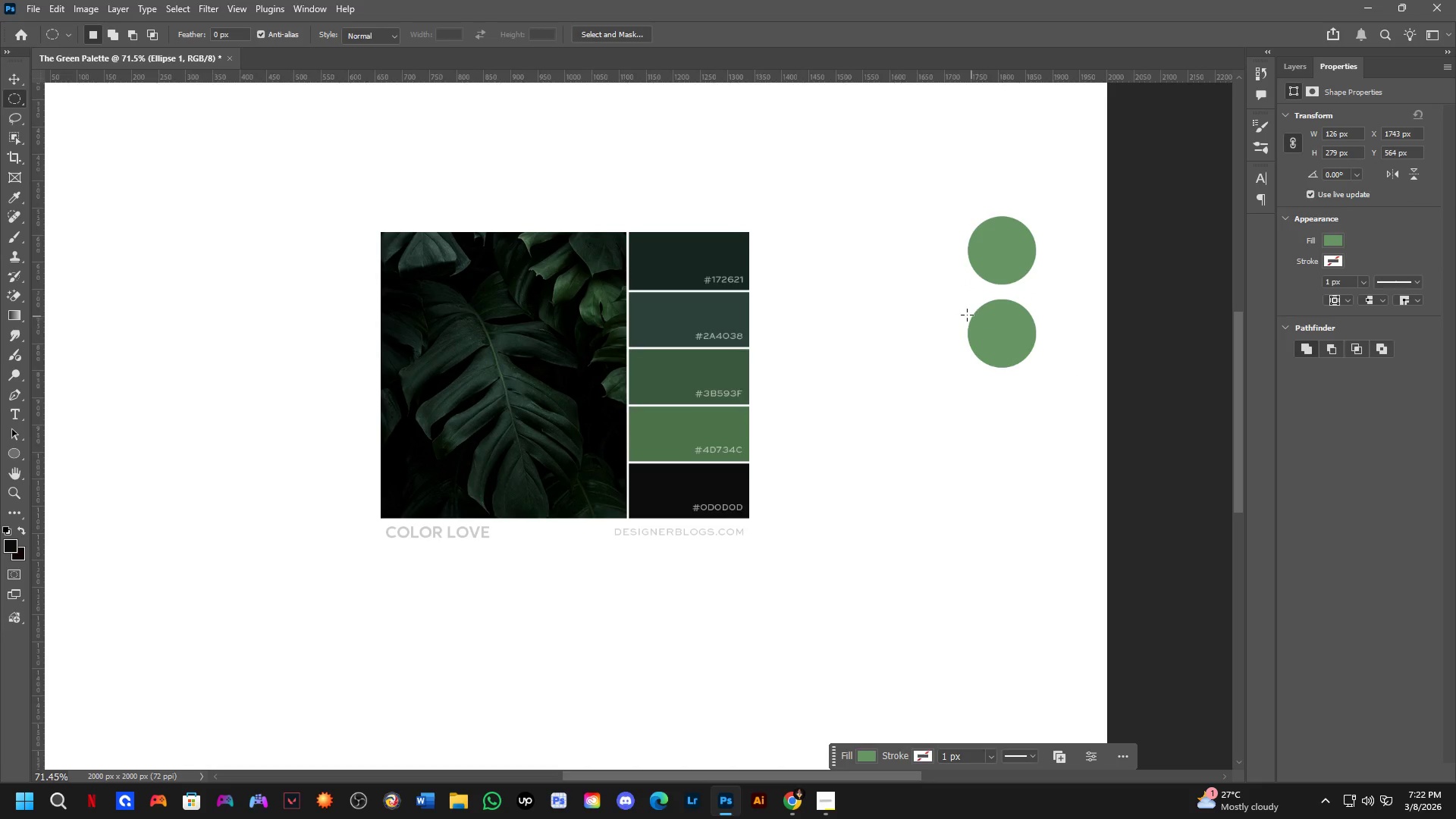 
hold_key(key=ShiftLeft, duration=0.47)
left_click_drag(start_coordinate=[947, 302], to_coordinate=[1066, 401])
 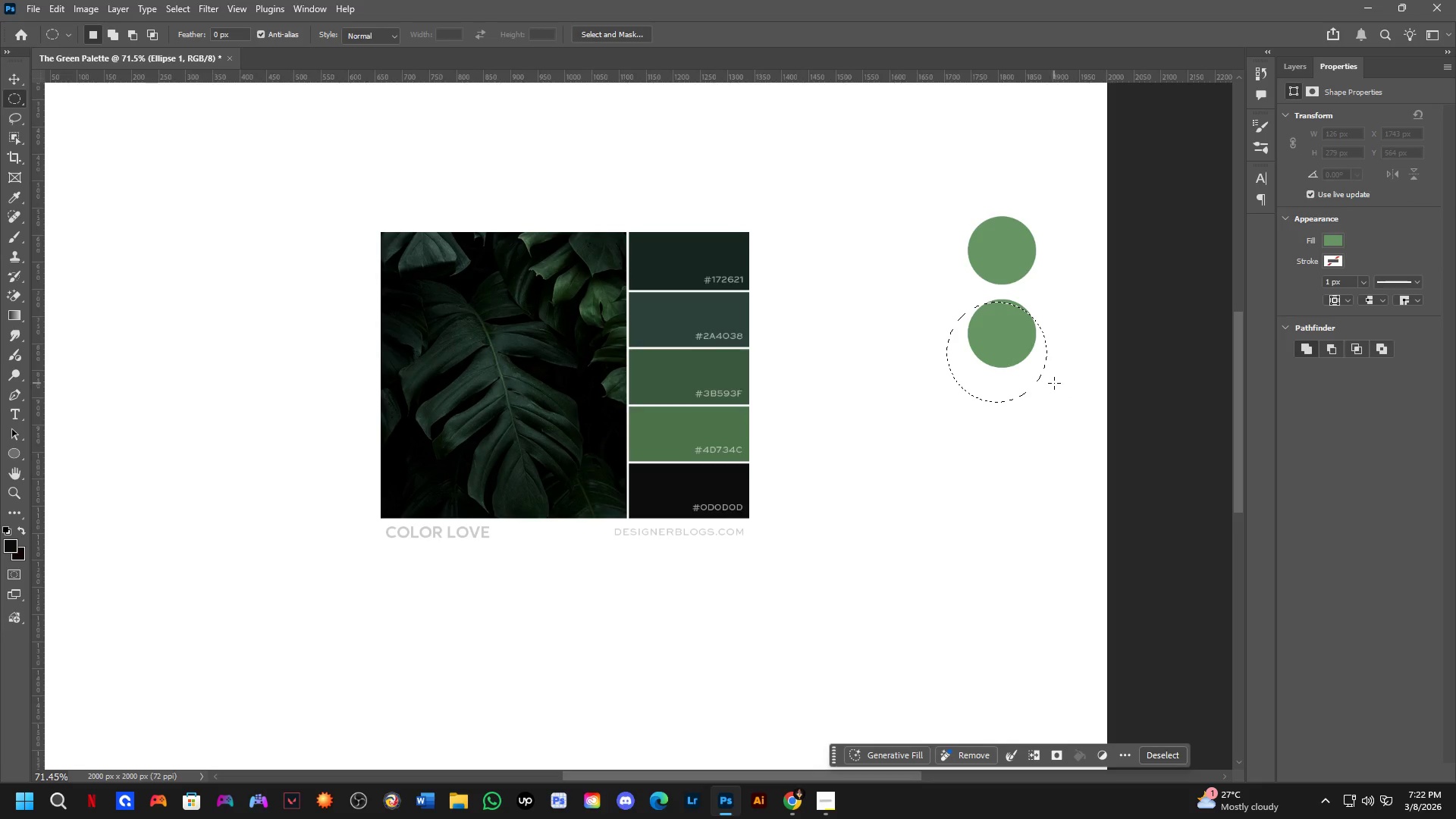 
key(Control+ControlLeft)
 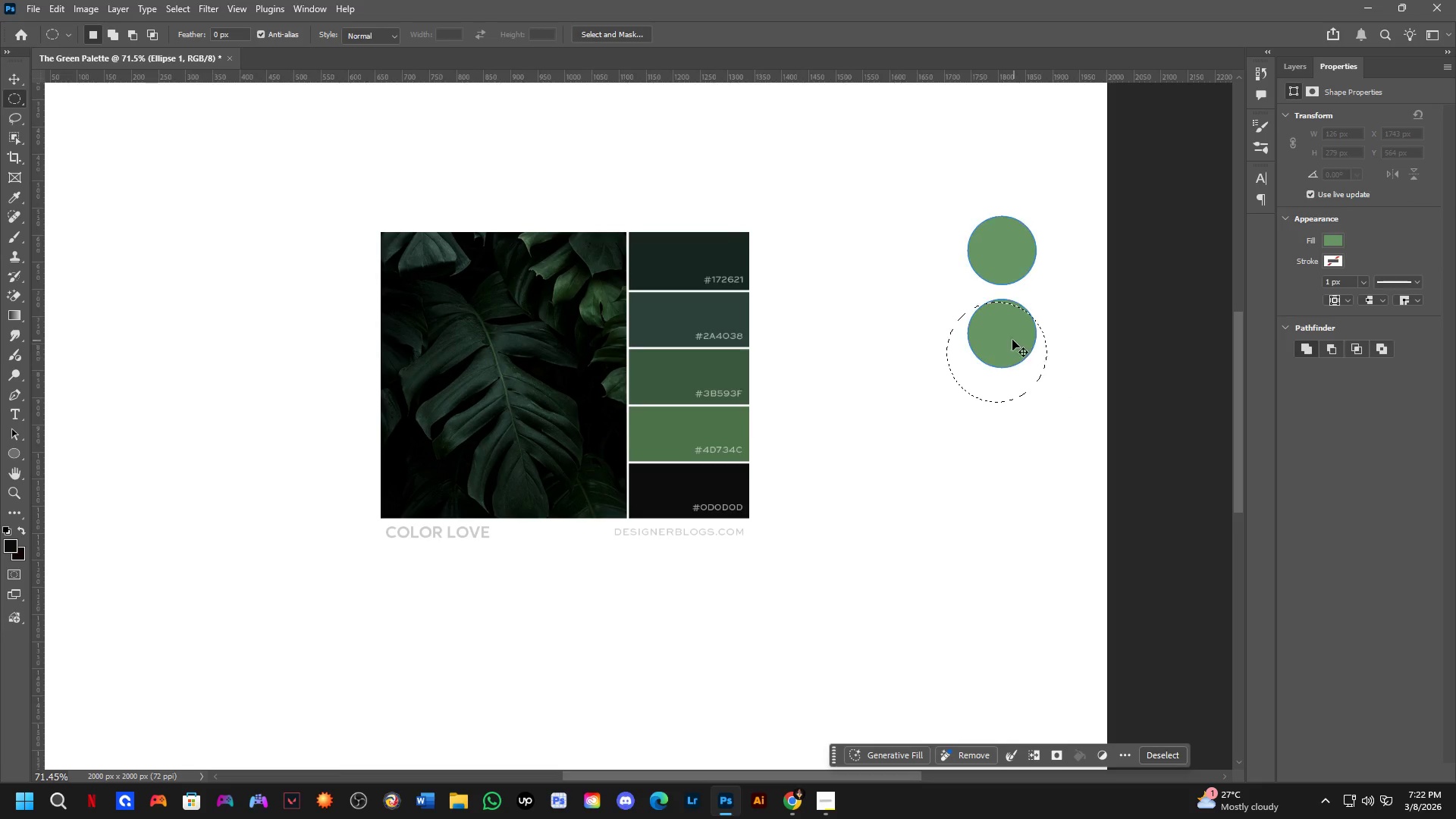 
key(Control+Z)
 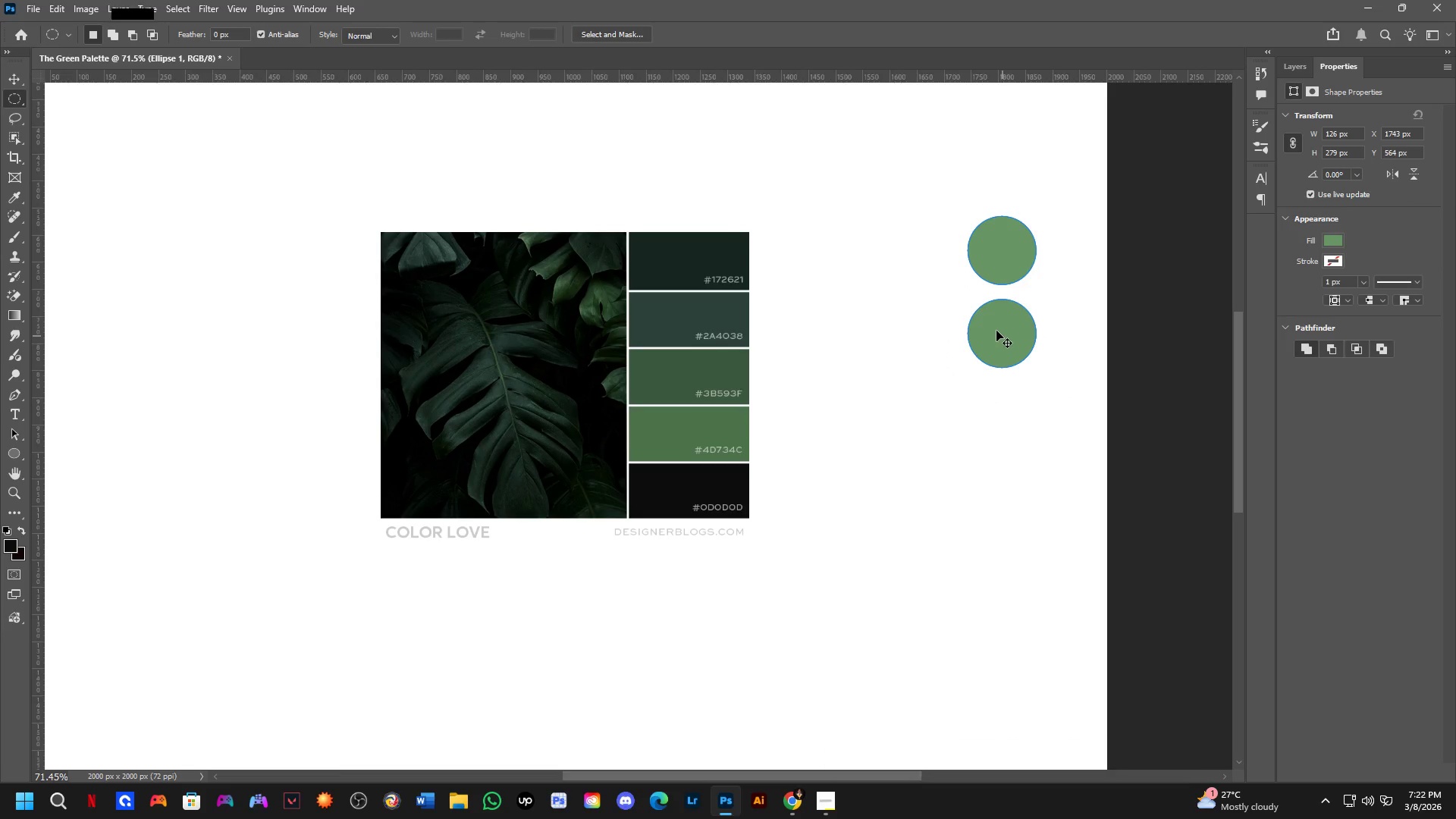 
hold_key(key=ControlLeft, duration=1.0)
left_click_drag(start_coordinate=[1009, 324], to_coordinate=[993, 391])
 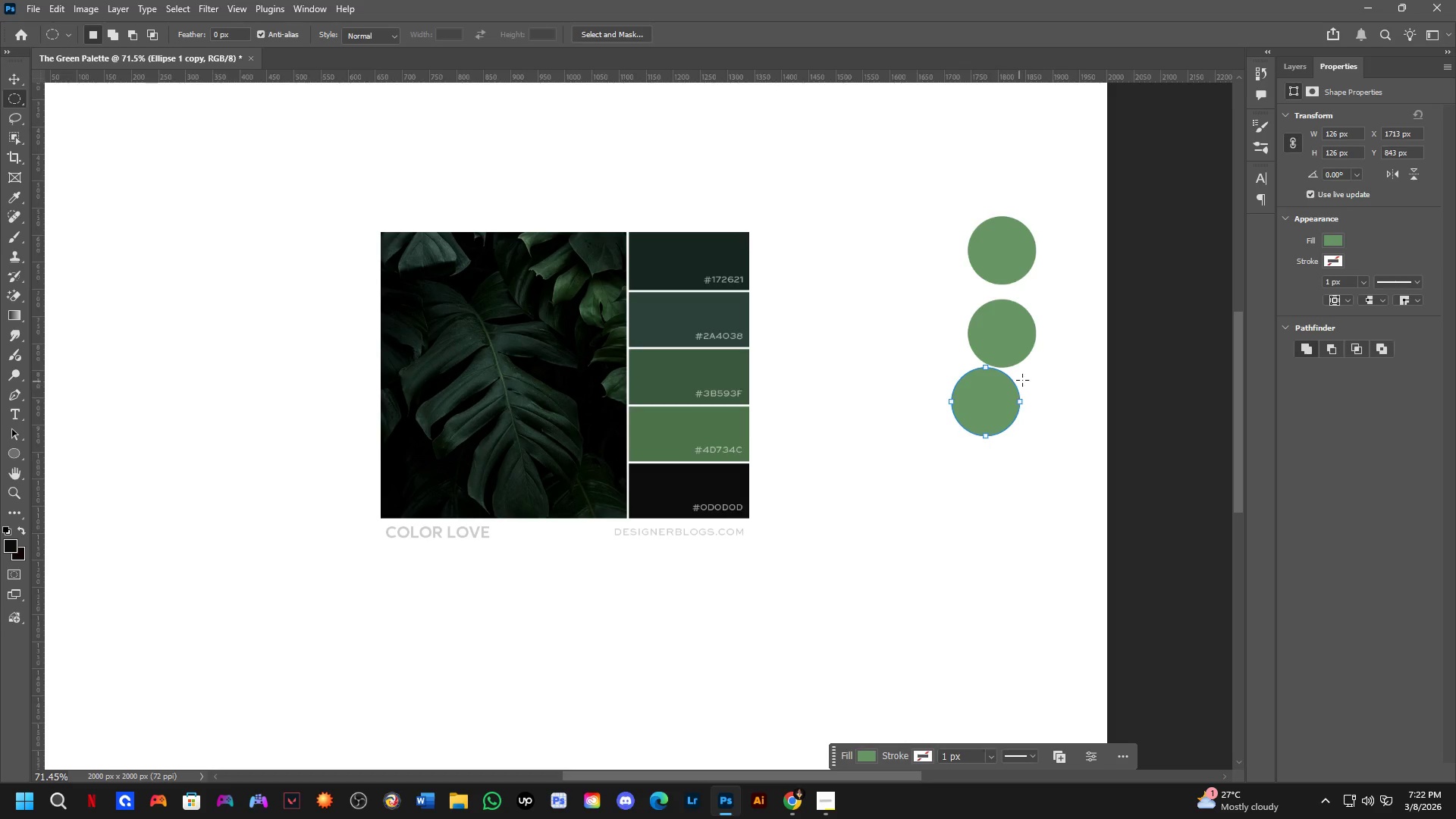 
key(Control+Z)
 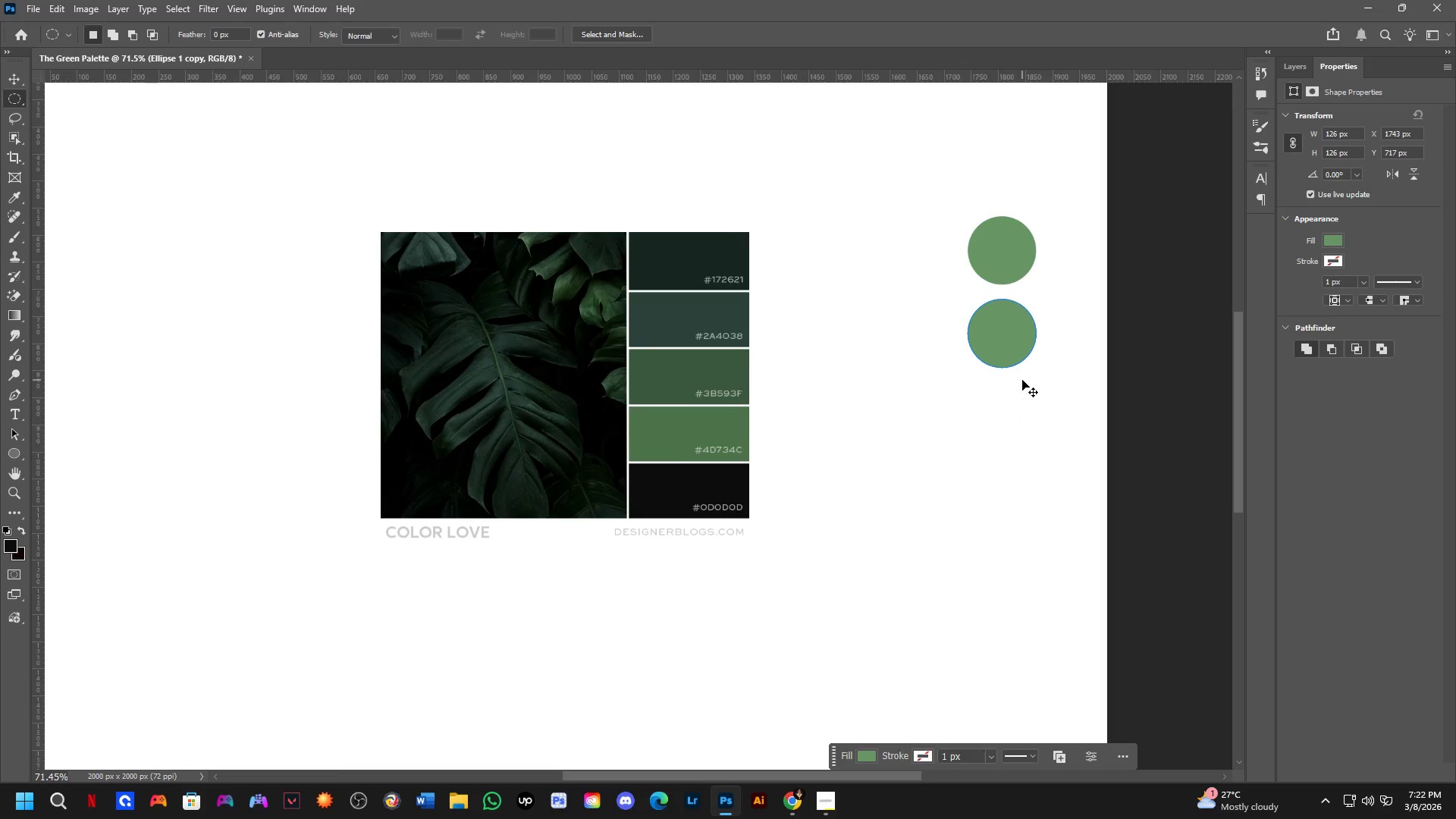 
key(Control+Z)
 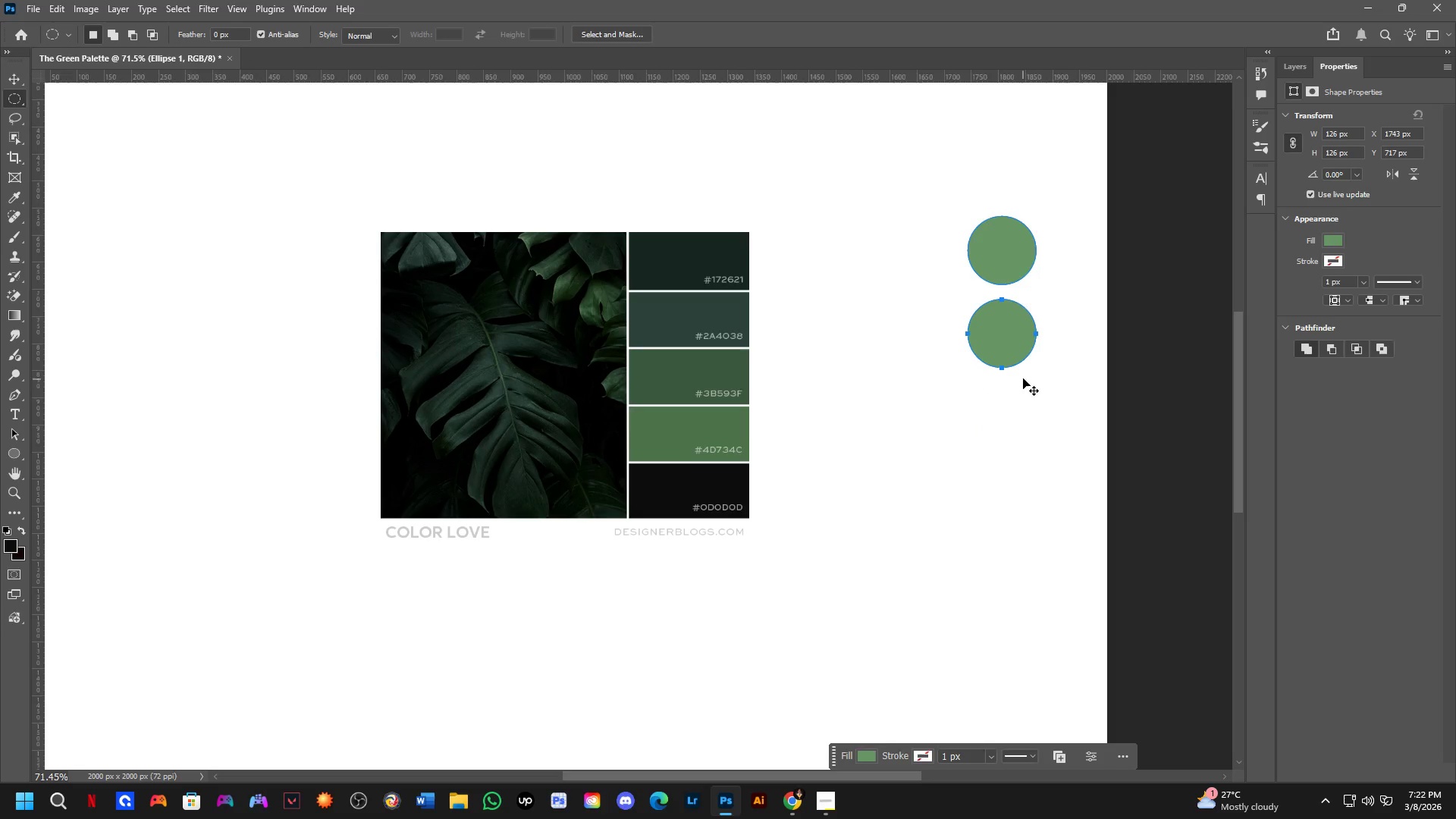 
key(Control+Z)
 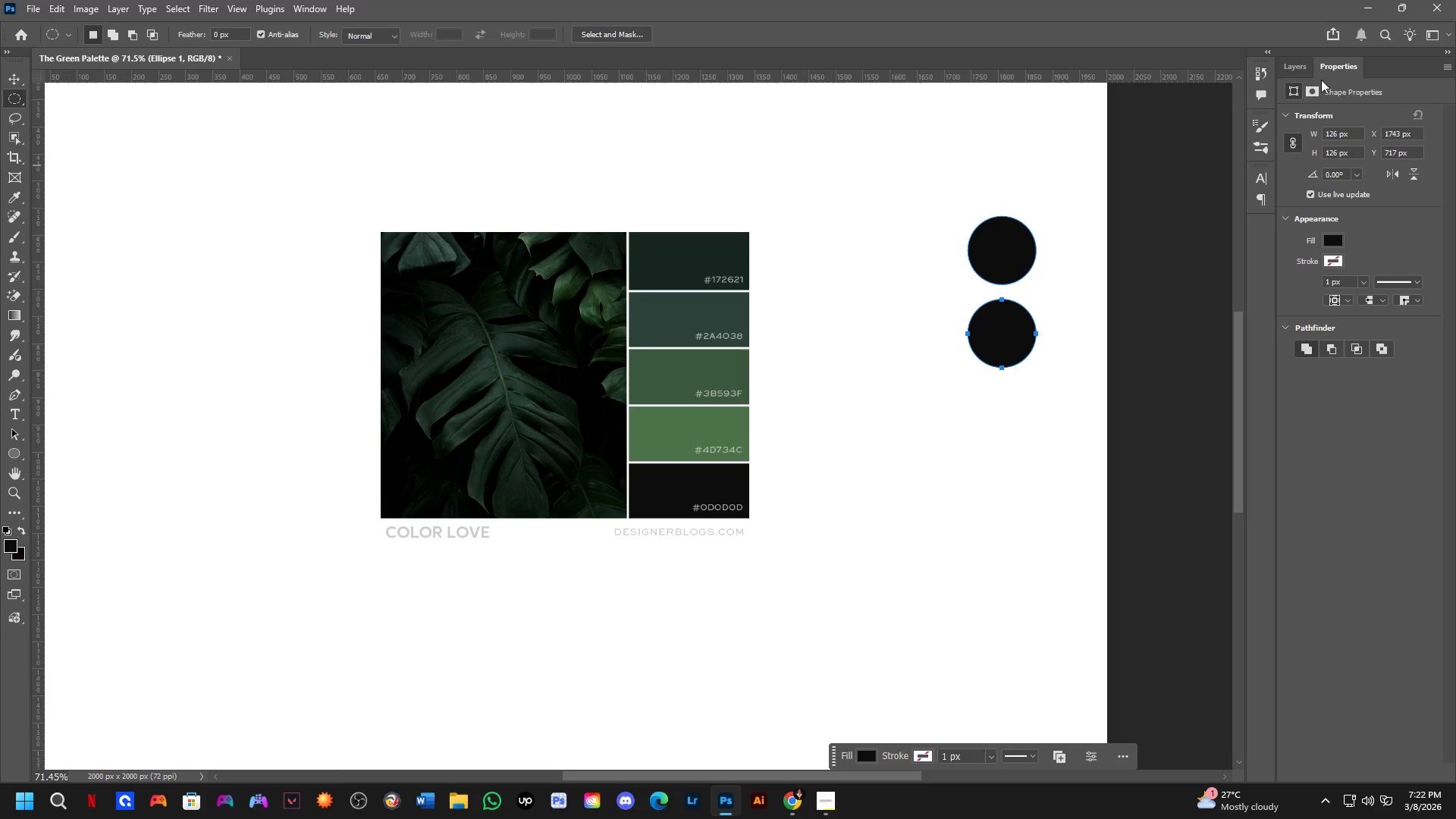 
left_click([1302, 72])
 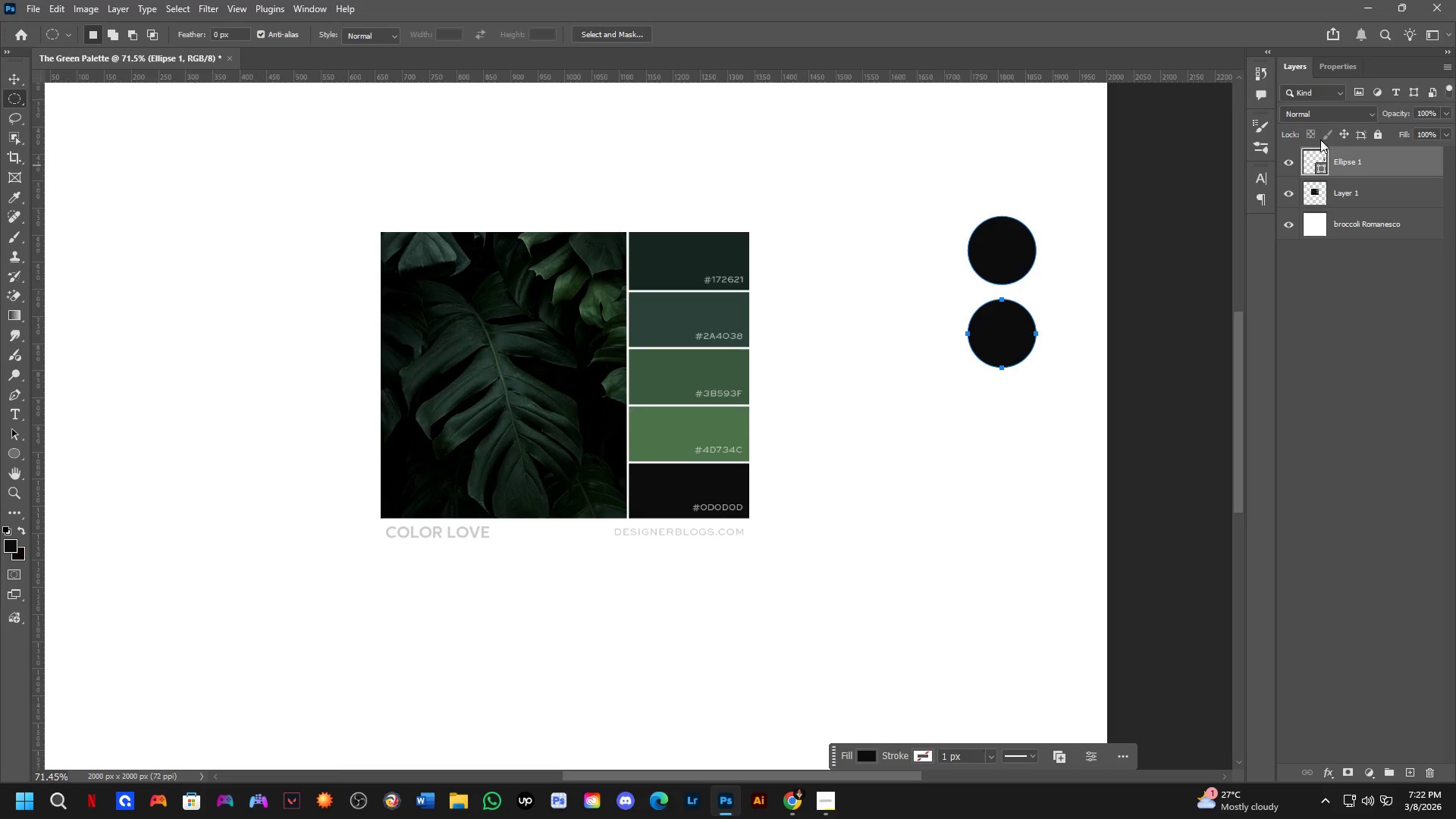 
key(Control+Z)
 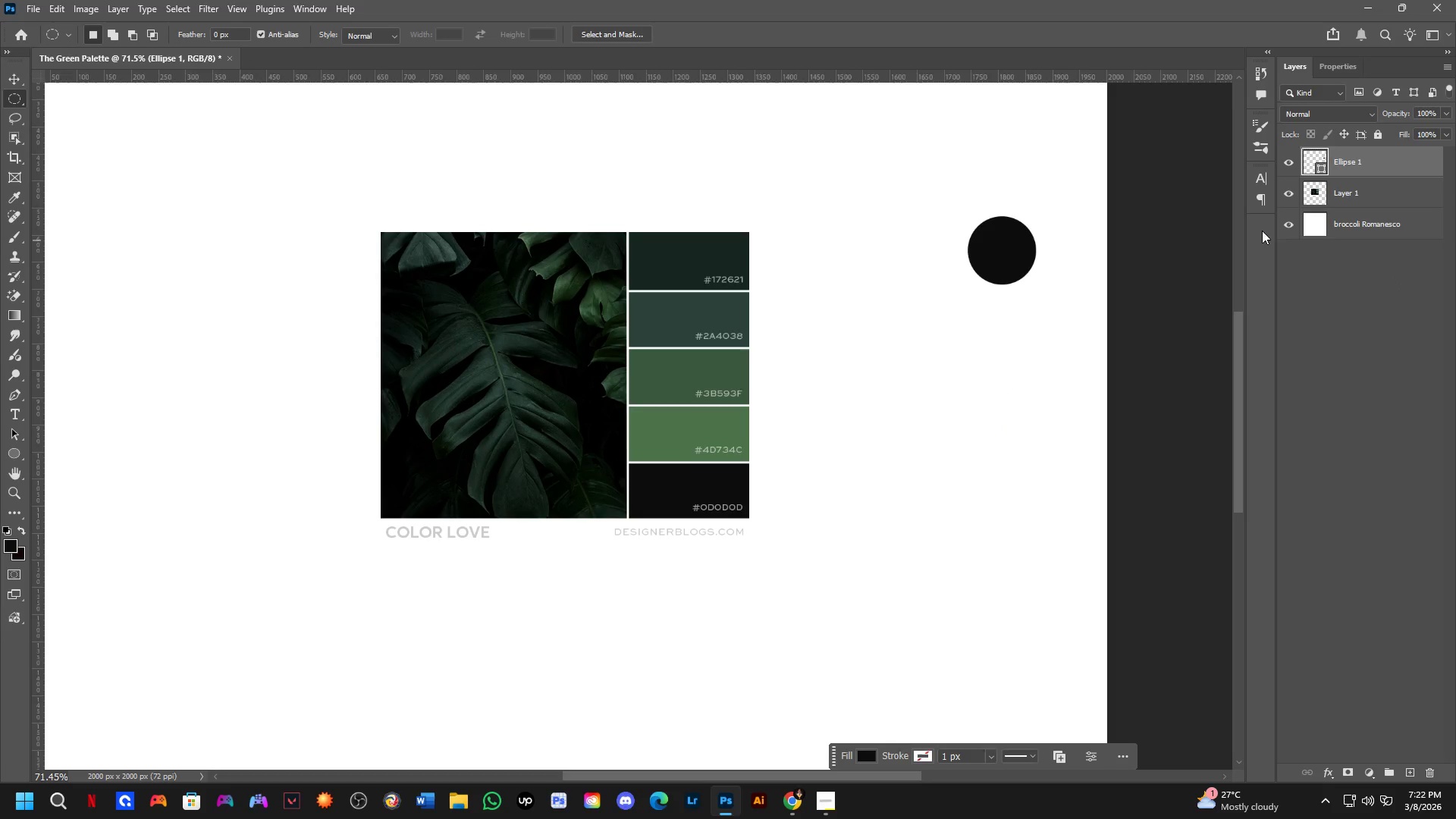 
key(Control+J)
 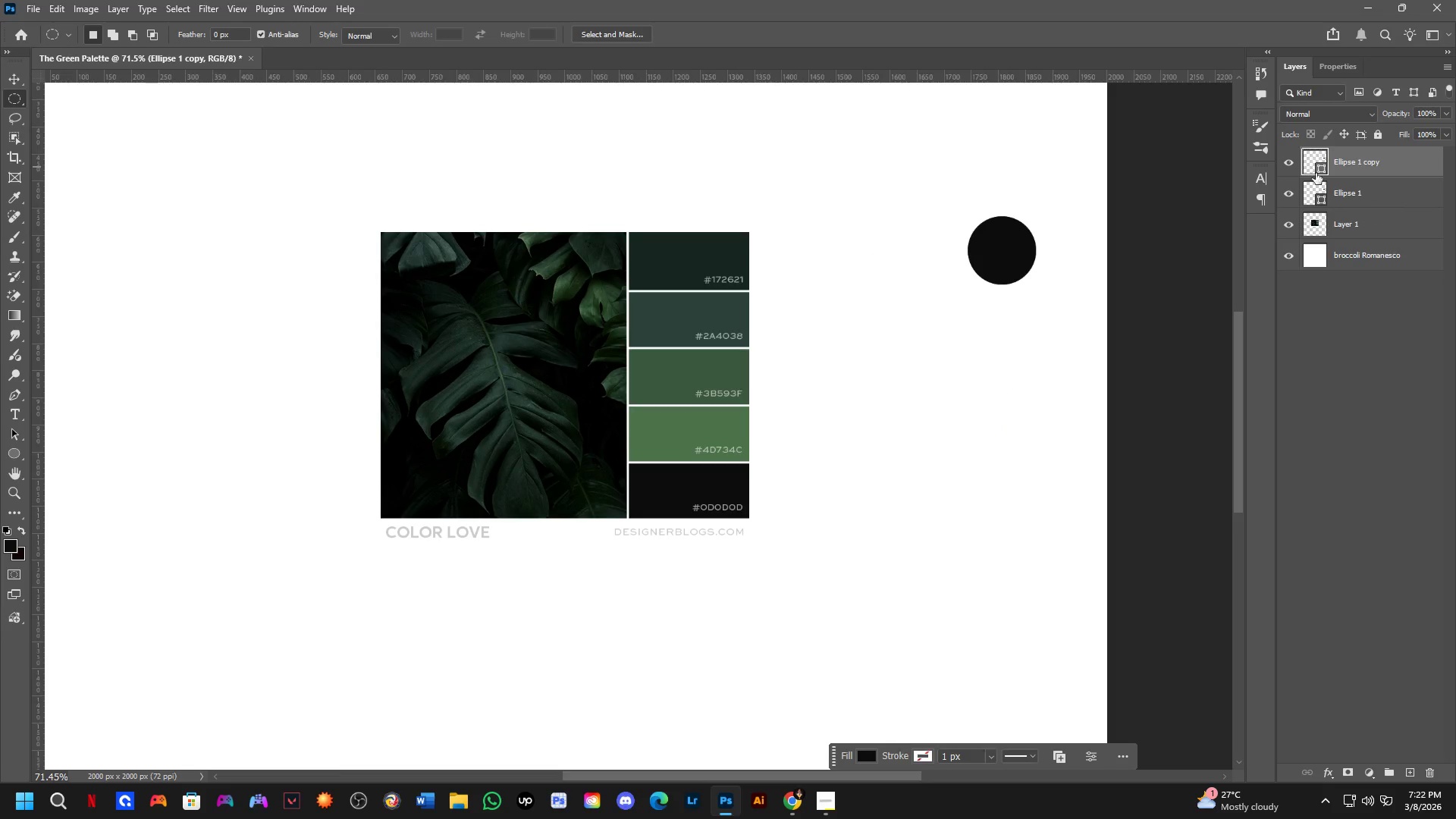 
left_click([1285, 195])
 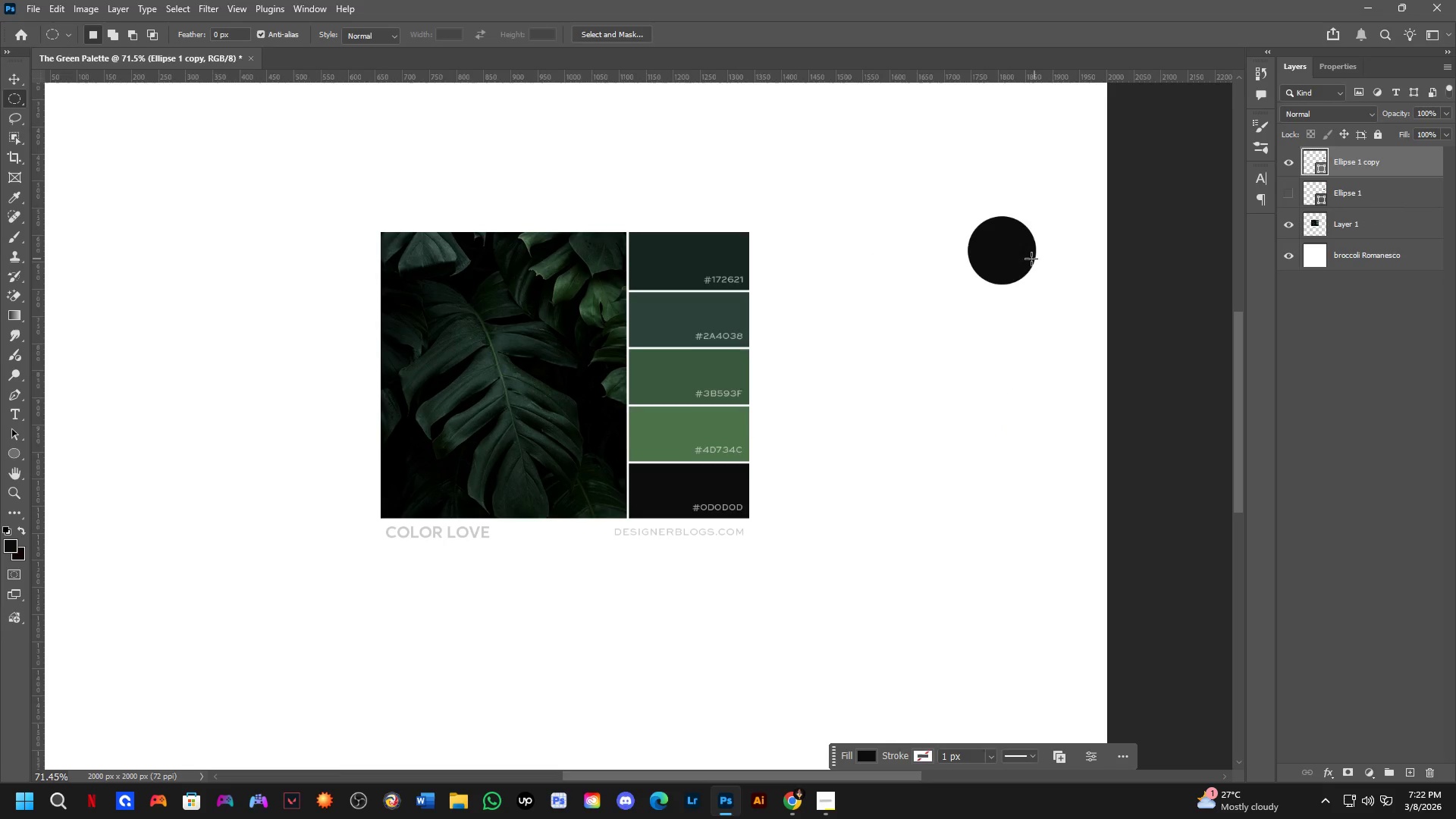 
hold_key(key=ControlLeft, duration=0.61)
left_click([1006, 262])
 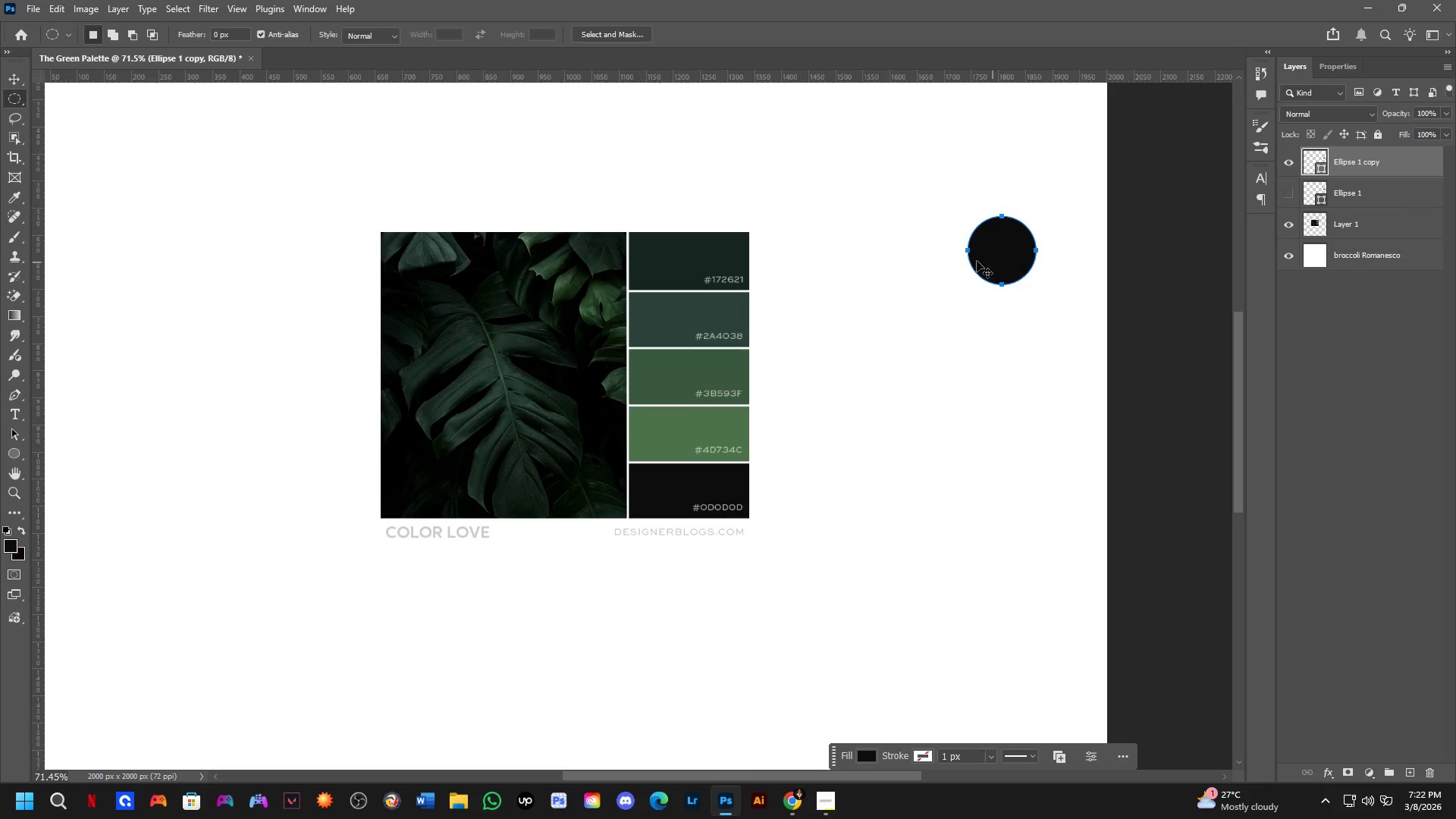 
hold_key(key=ControlLeft, duration=11.45)
left_click([11, 541])
 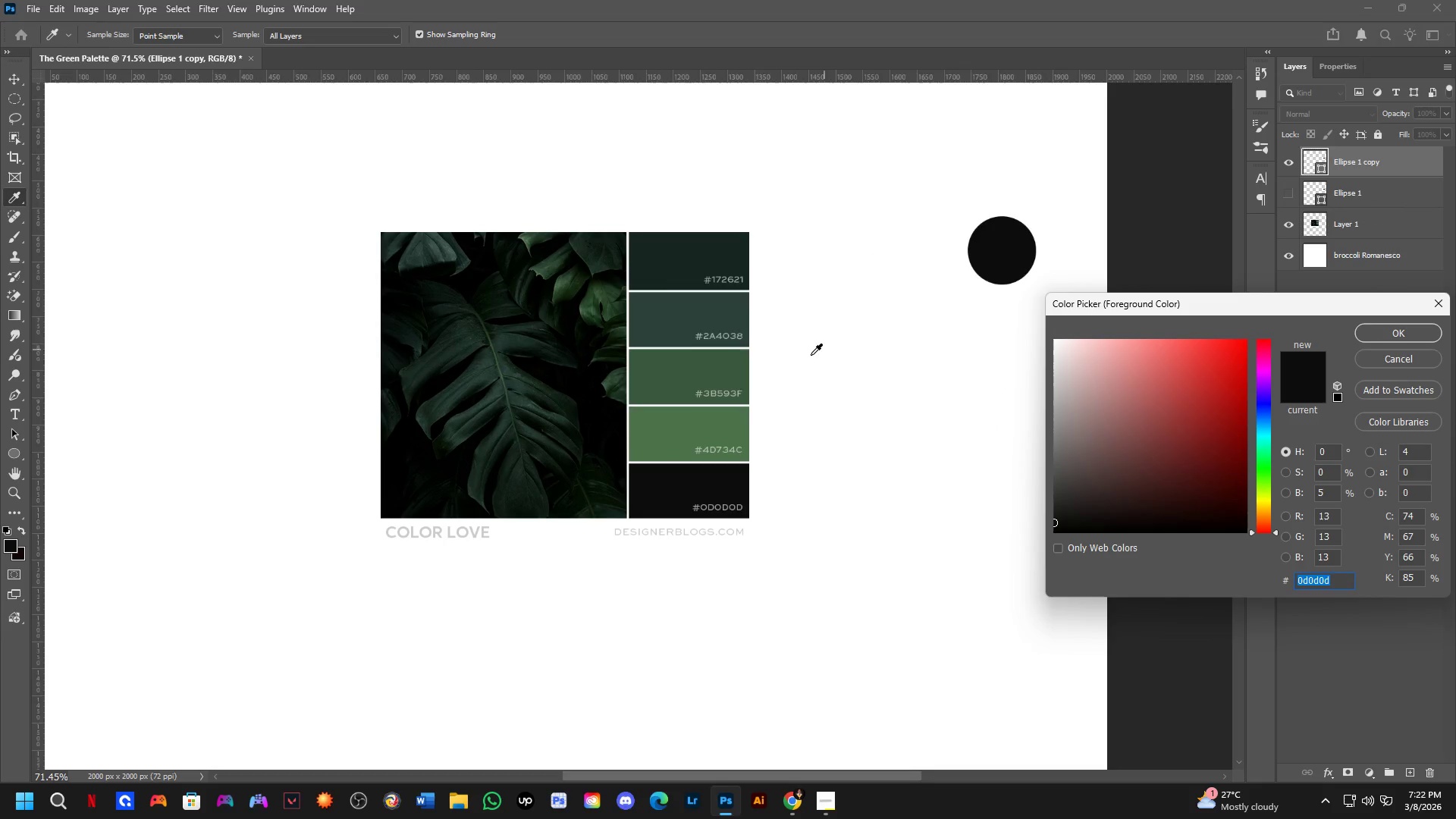 
left_click([692, 419])
 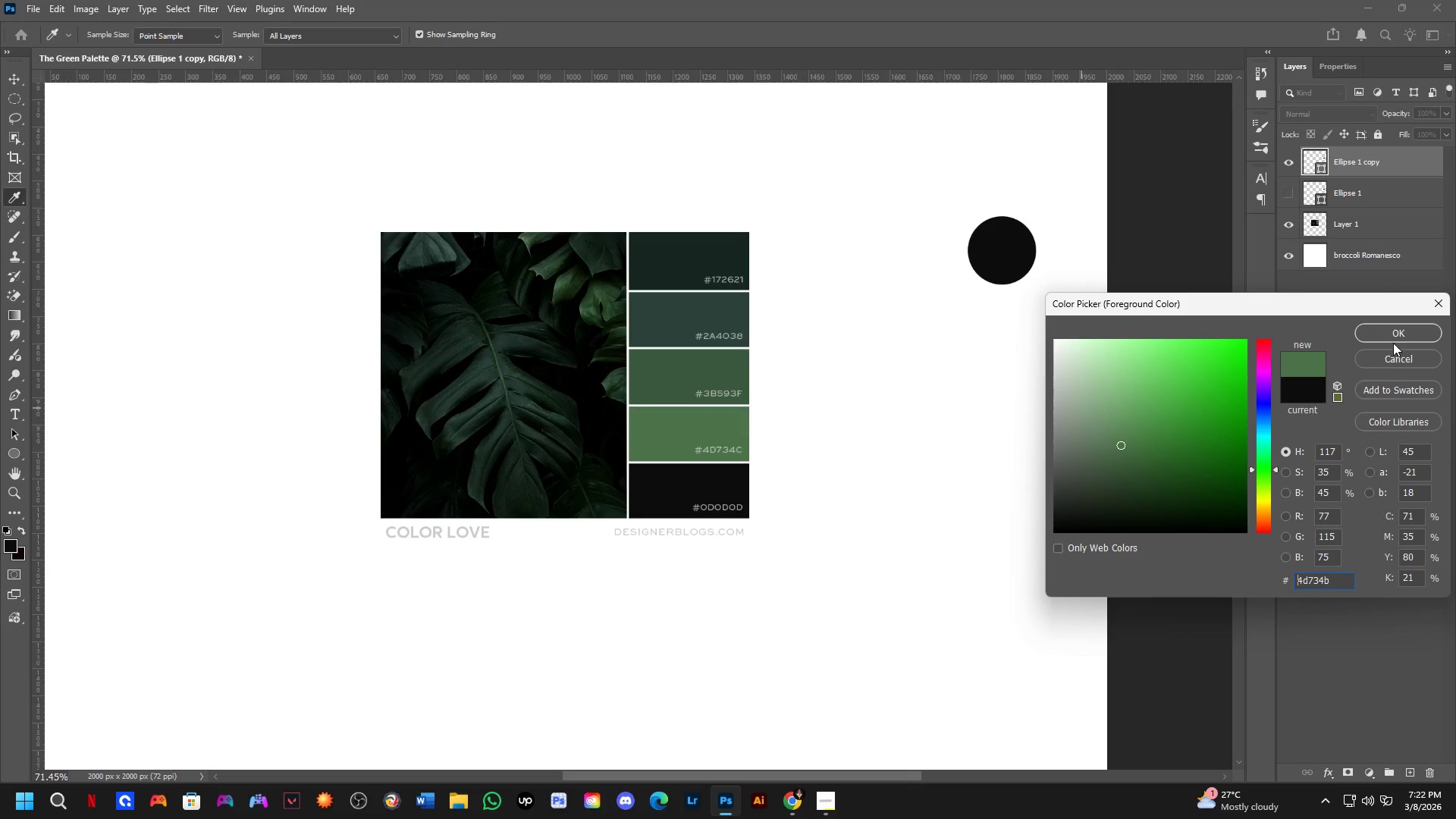 
left_click([1392, 329])
 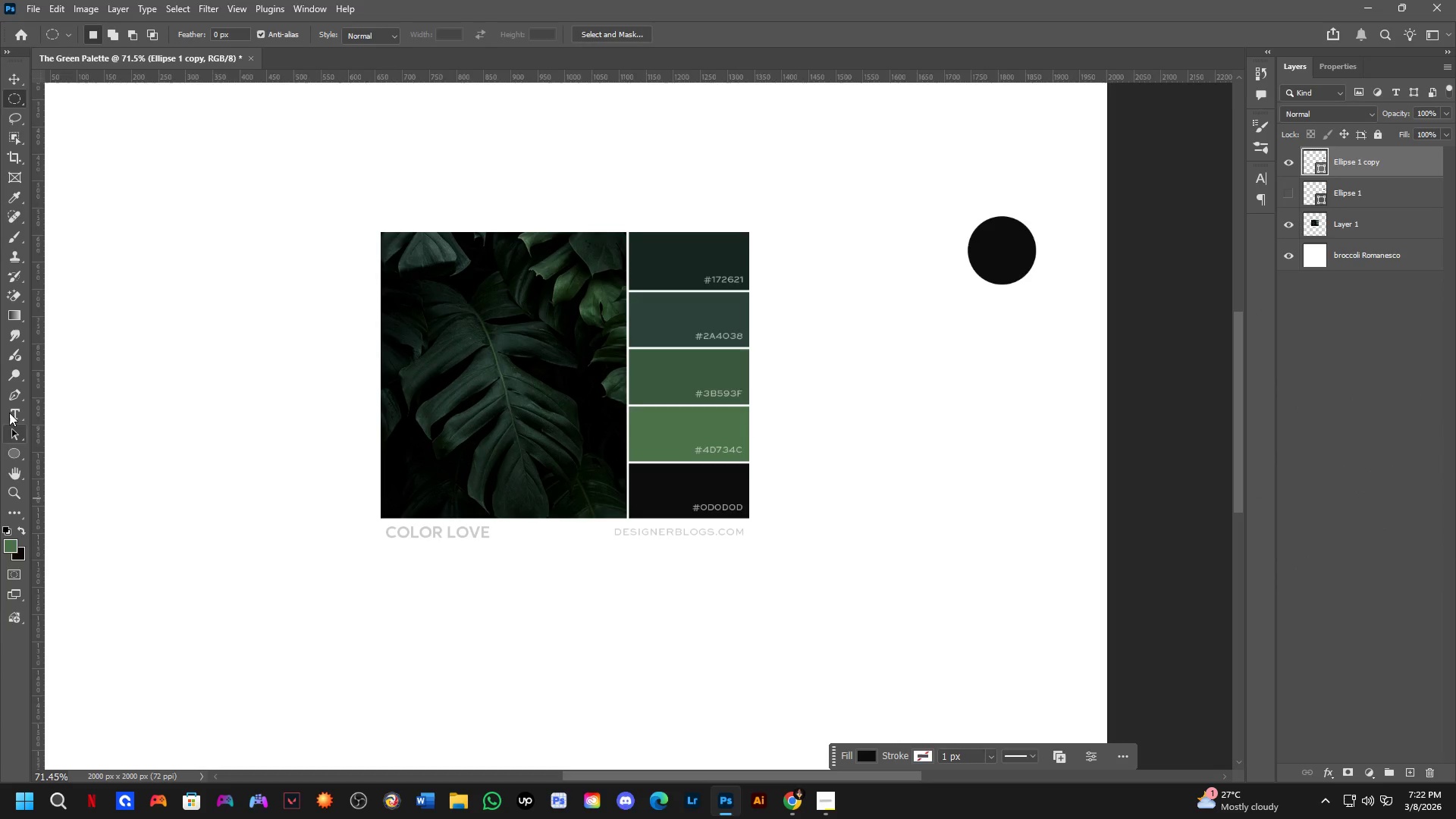 
left_click([8, 452])
 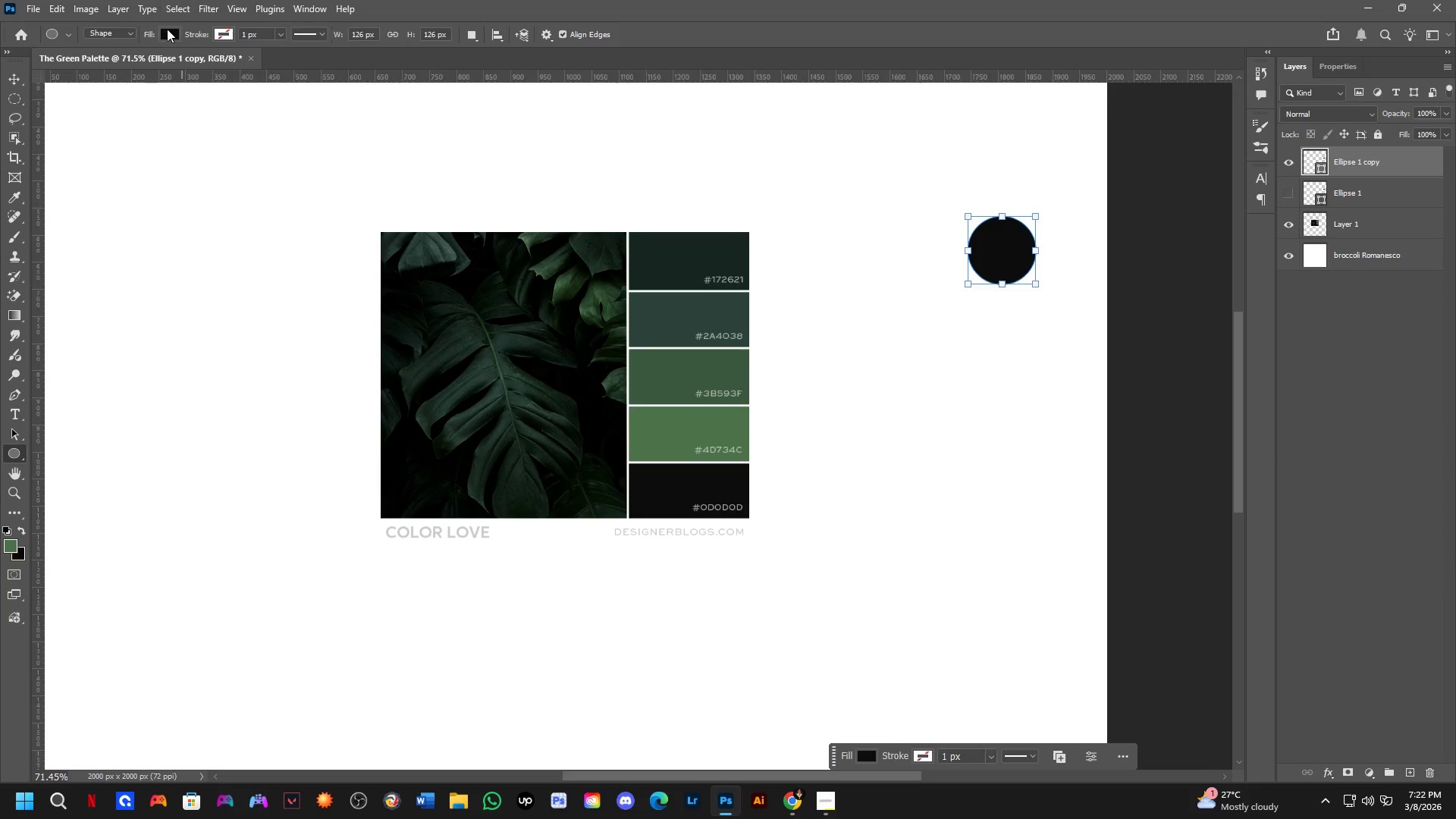 
left_click([167, 29])
 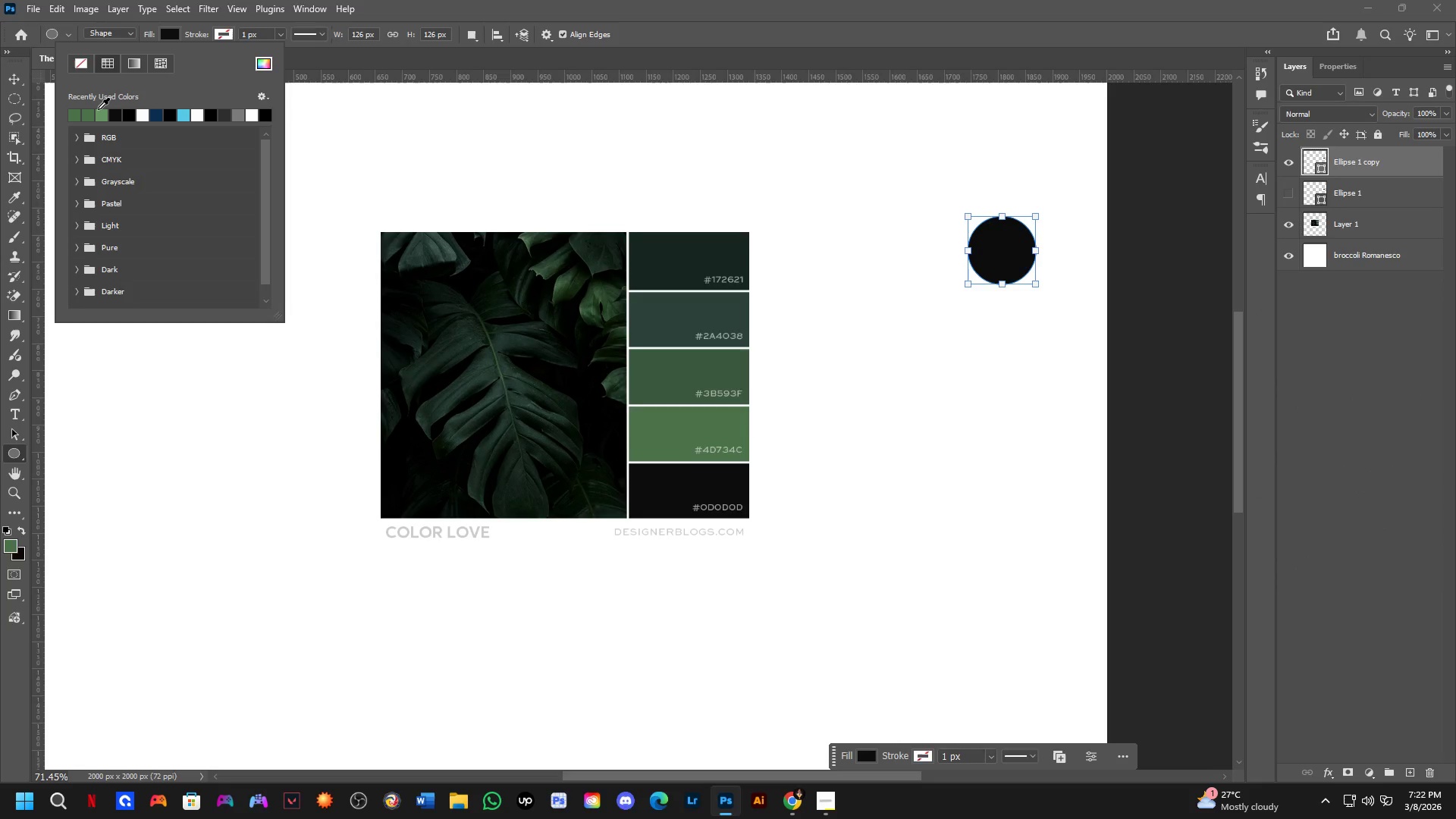 
left_click([102, 111])
 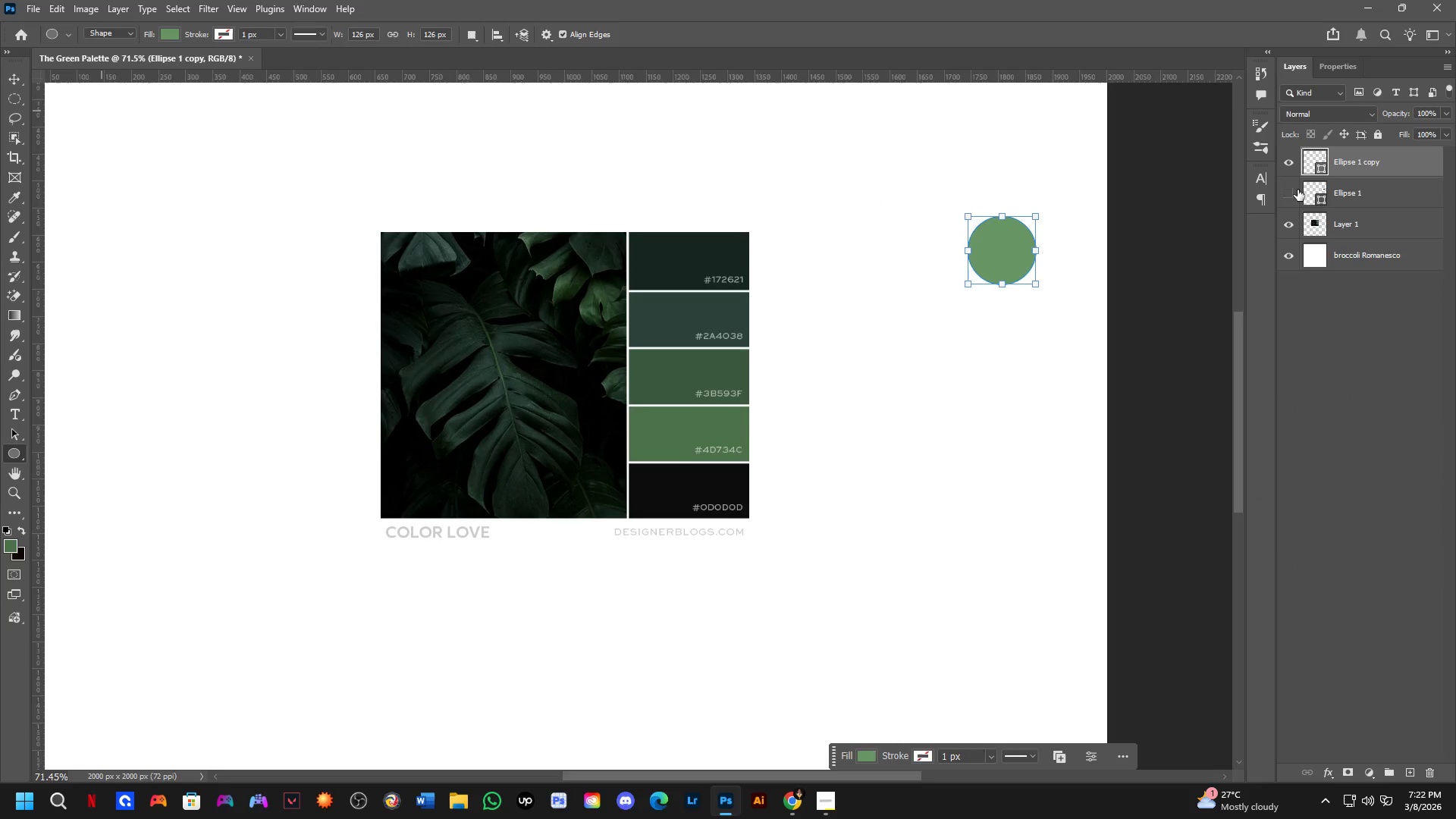 
left_click([1293, 192])
 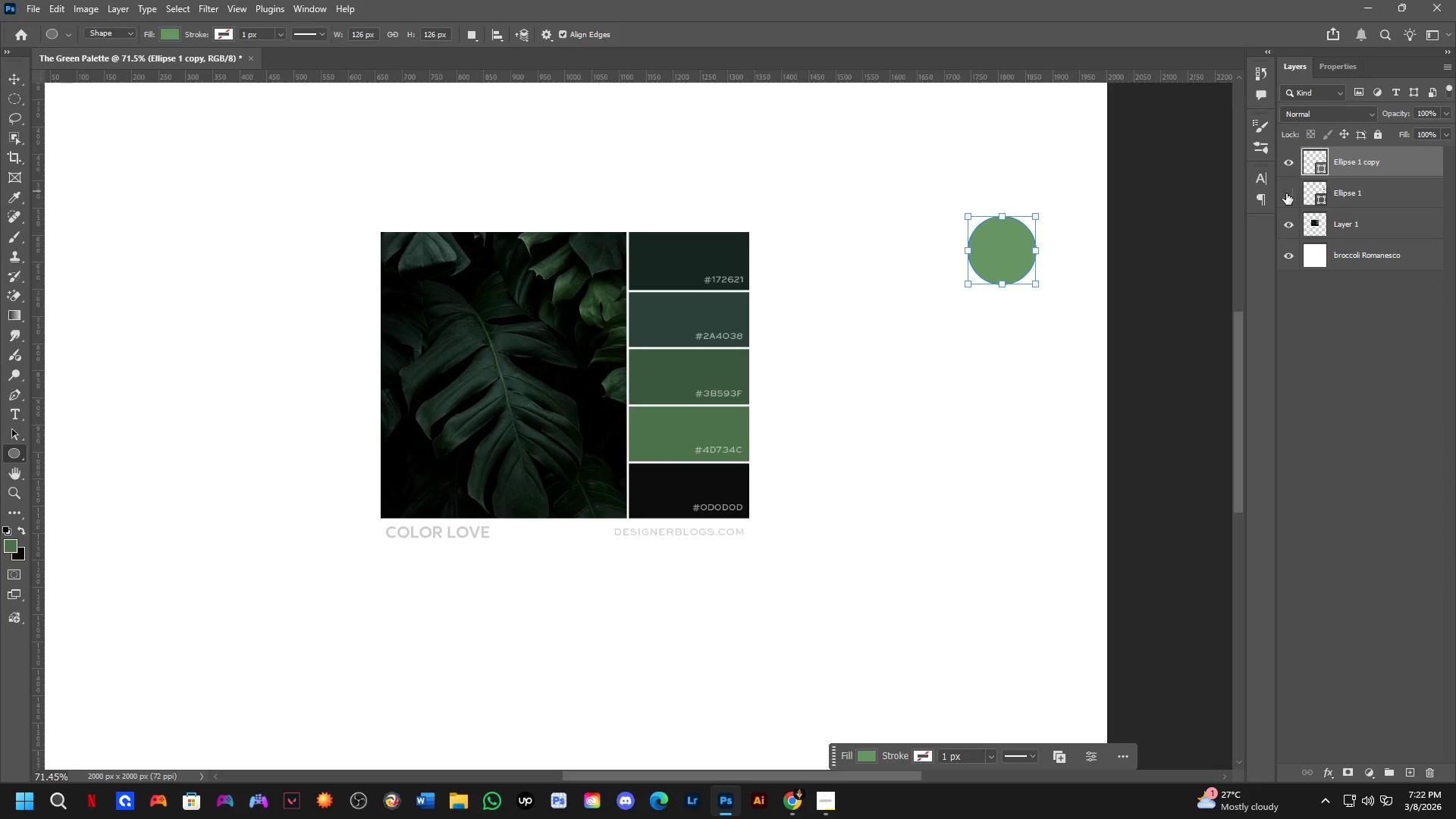 
left_click([1286, 193])
 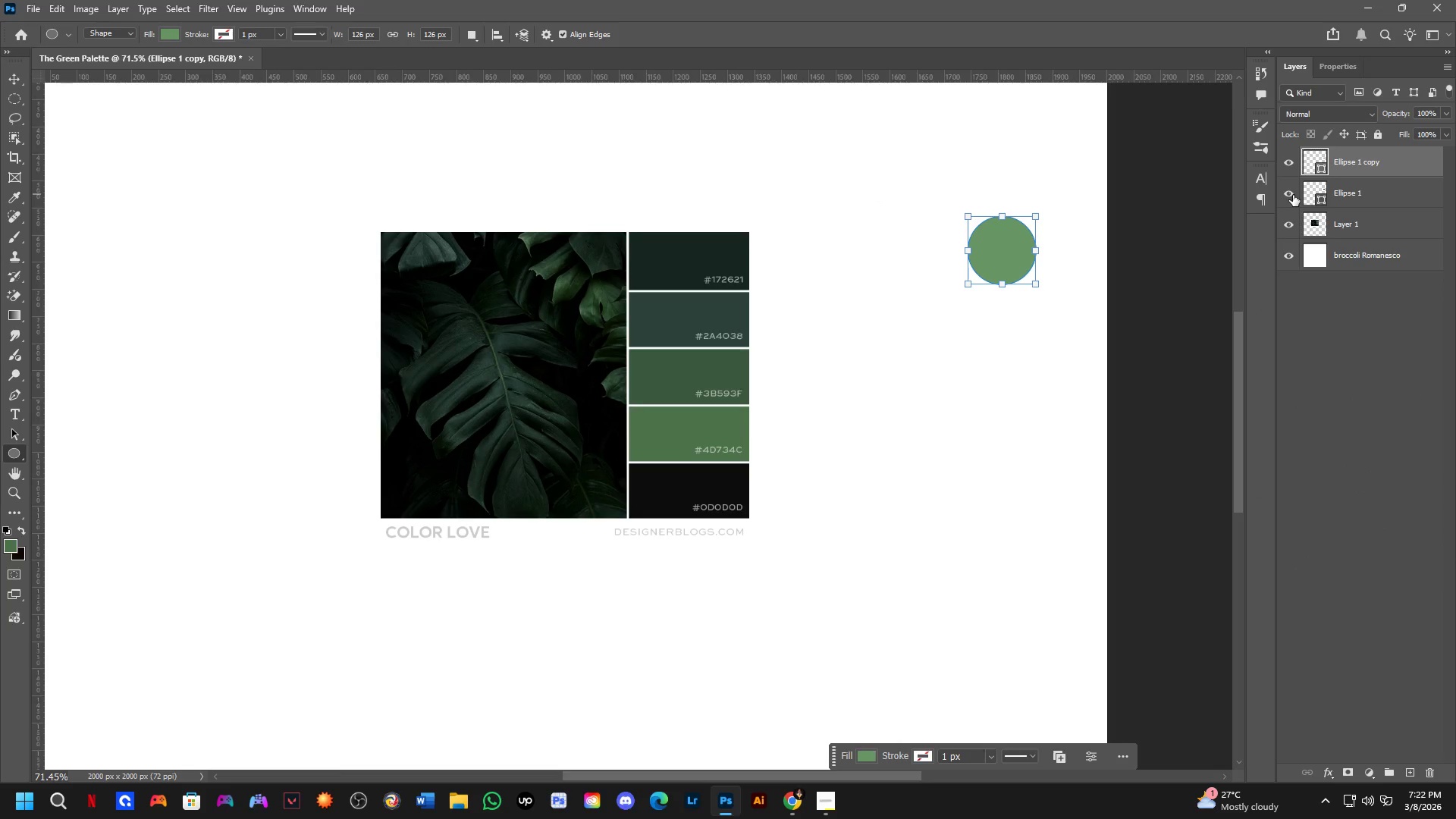 
key(Control+T)
 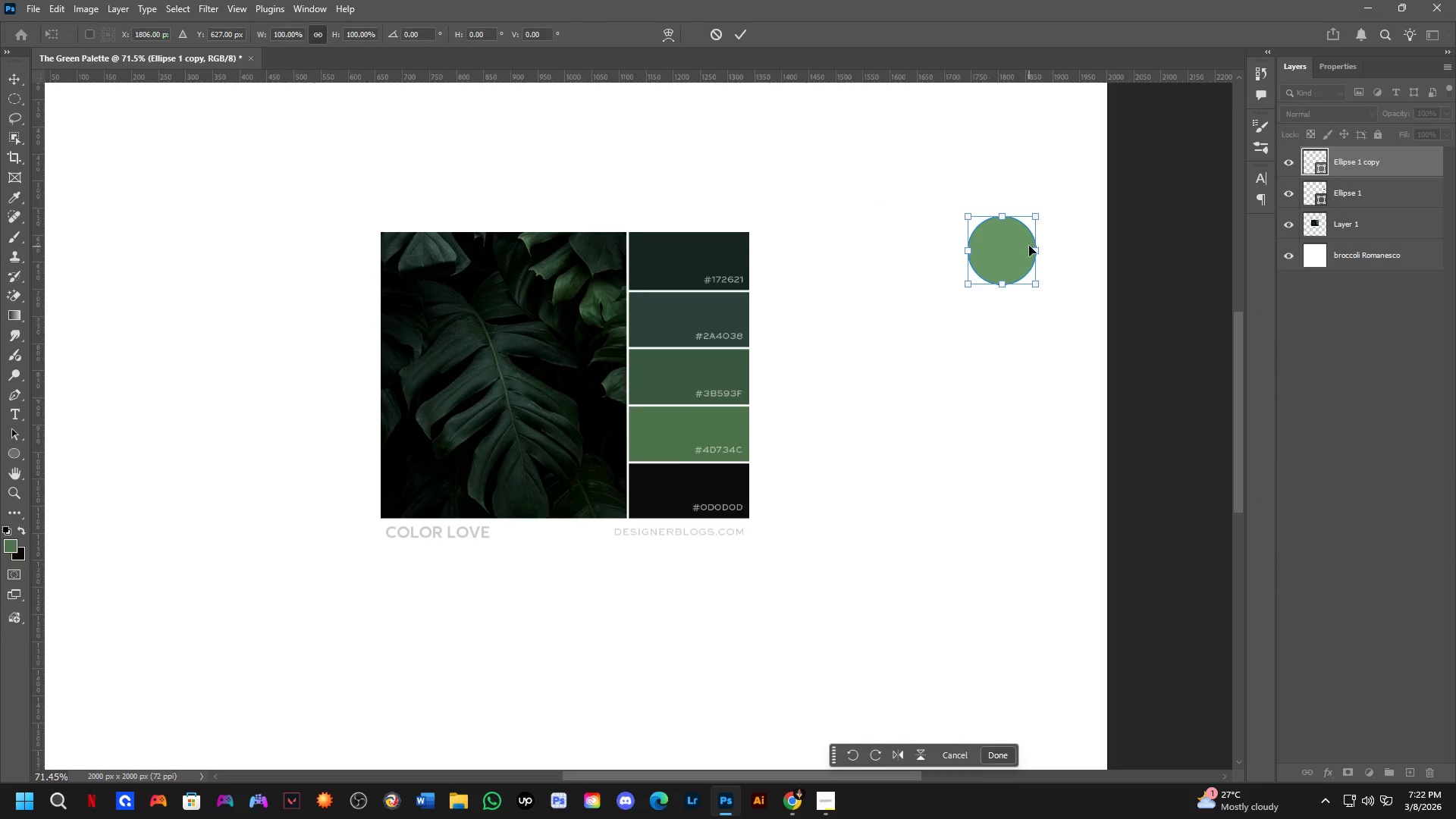 
hold_key(key=ShiftLeft, duration=1.16)
left_click_drag(start_coordinate=[1021, 240], to_coordinate=[1017, 160])
 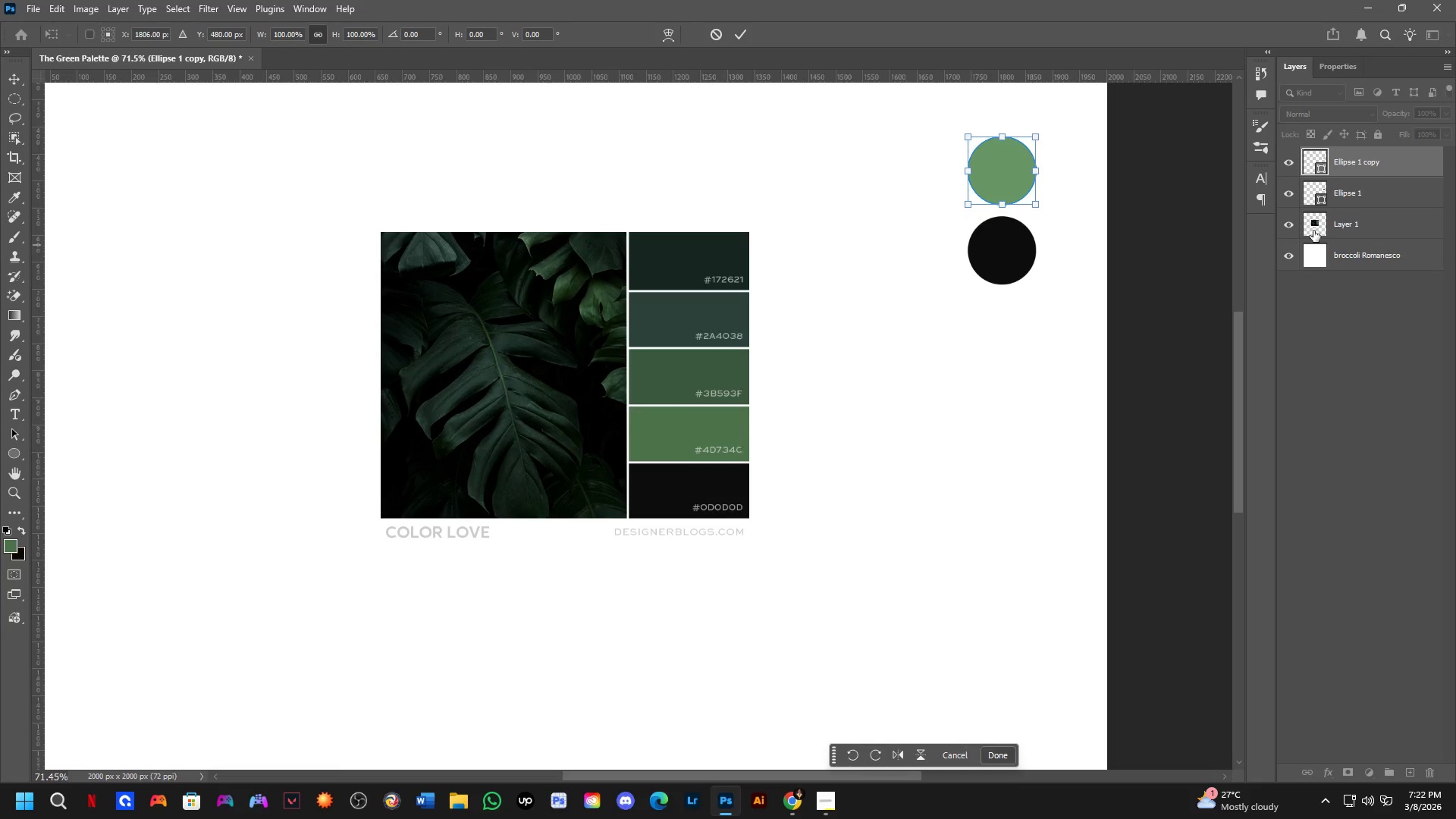 
left_click([1367, 225])
 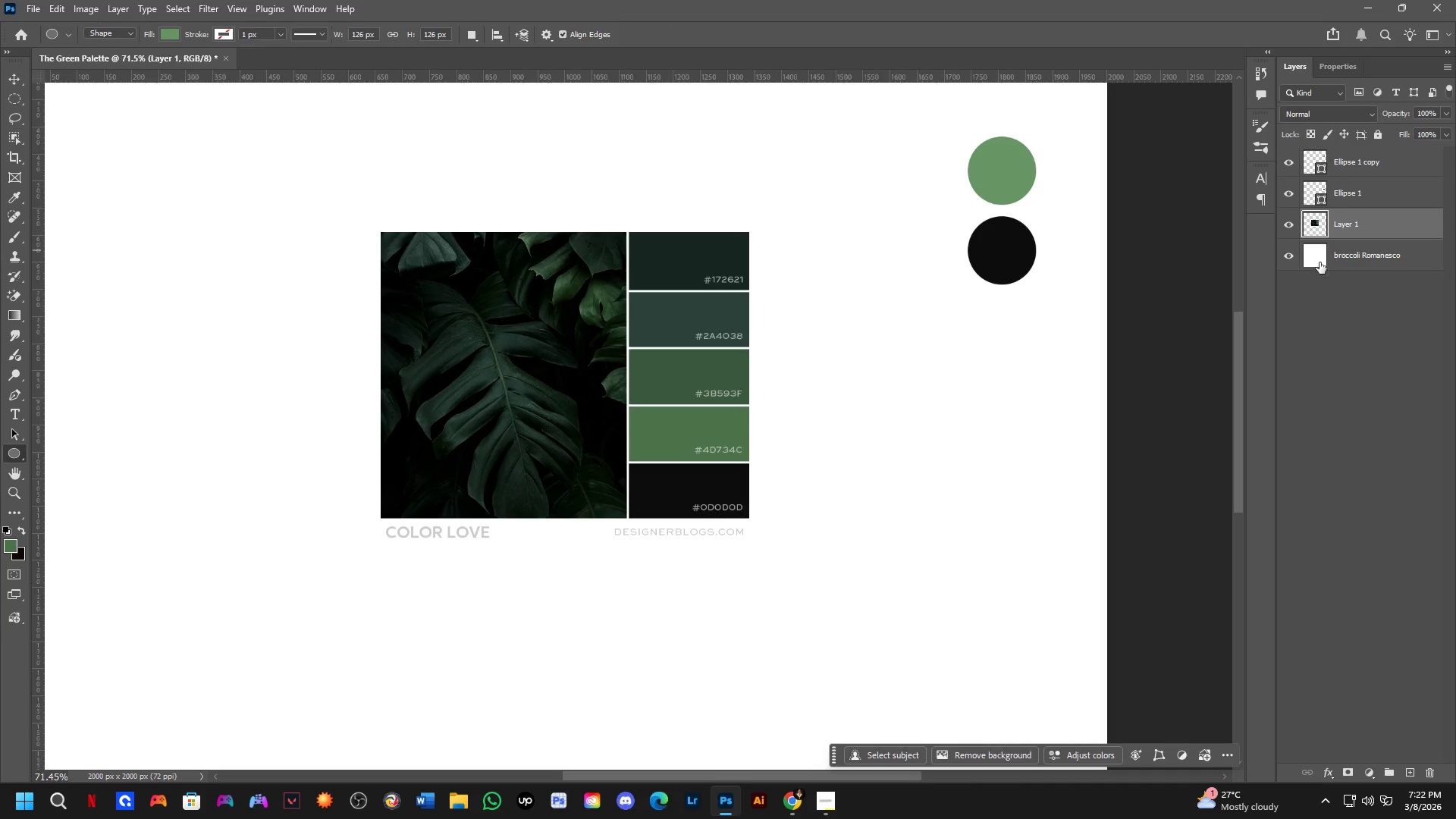 
key(Backspace)
 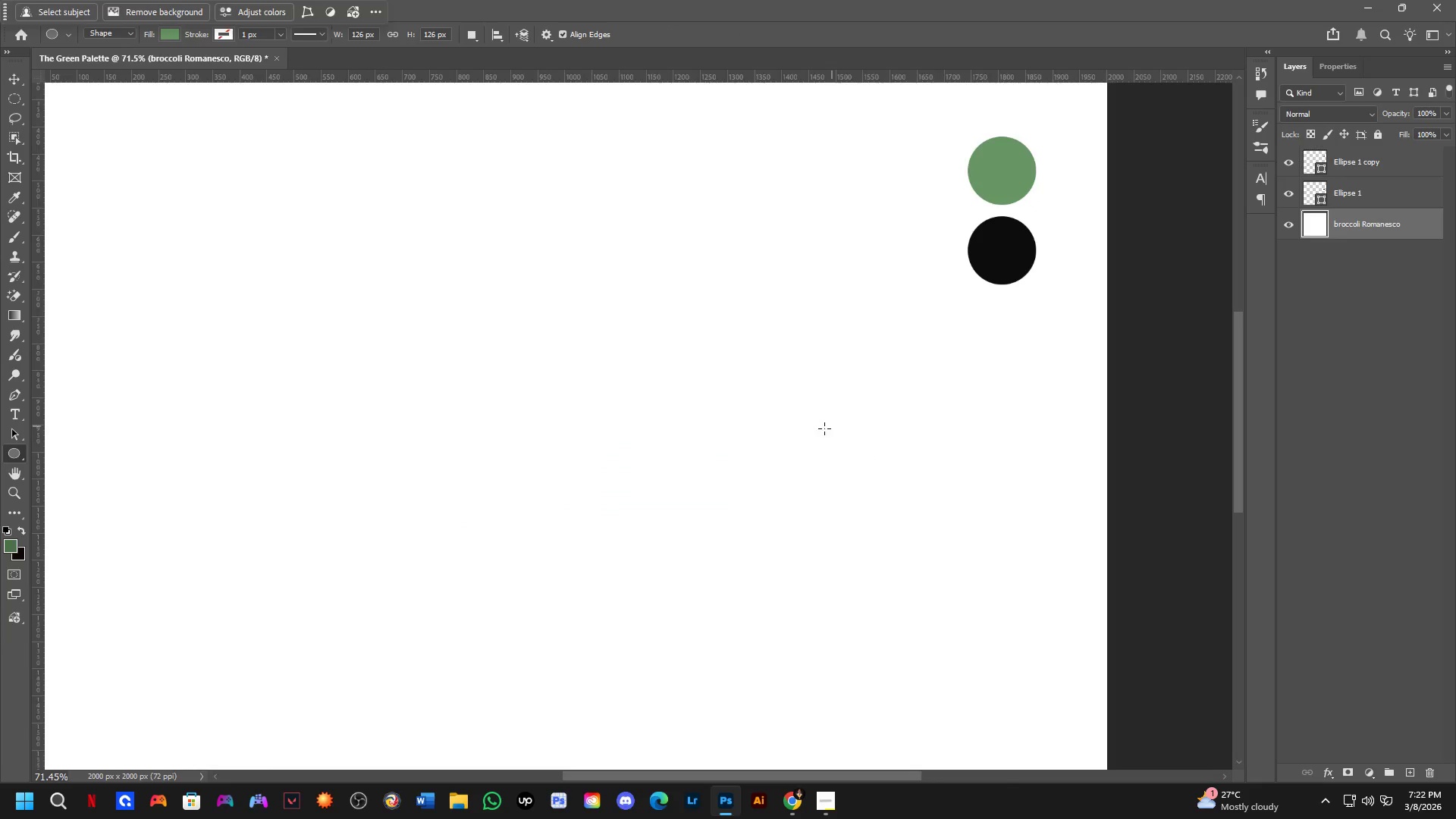 
hold_key(key=Space, duration=0.45)
 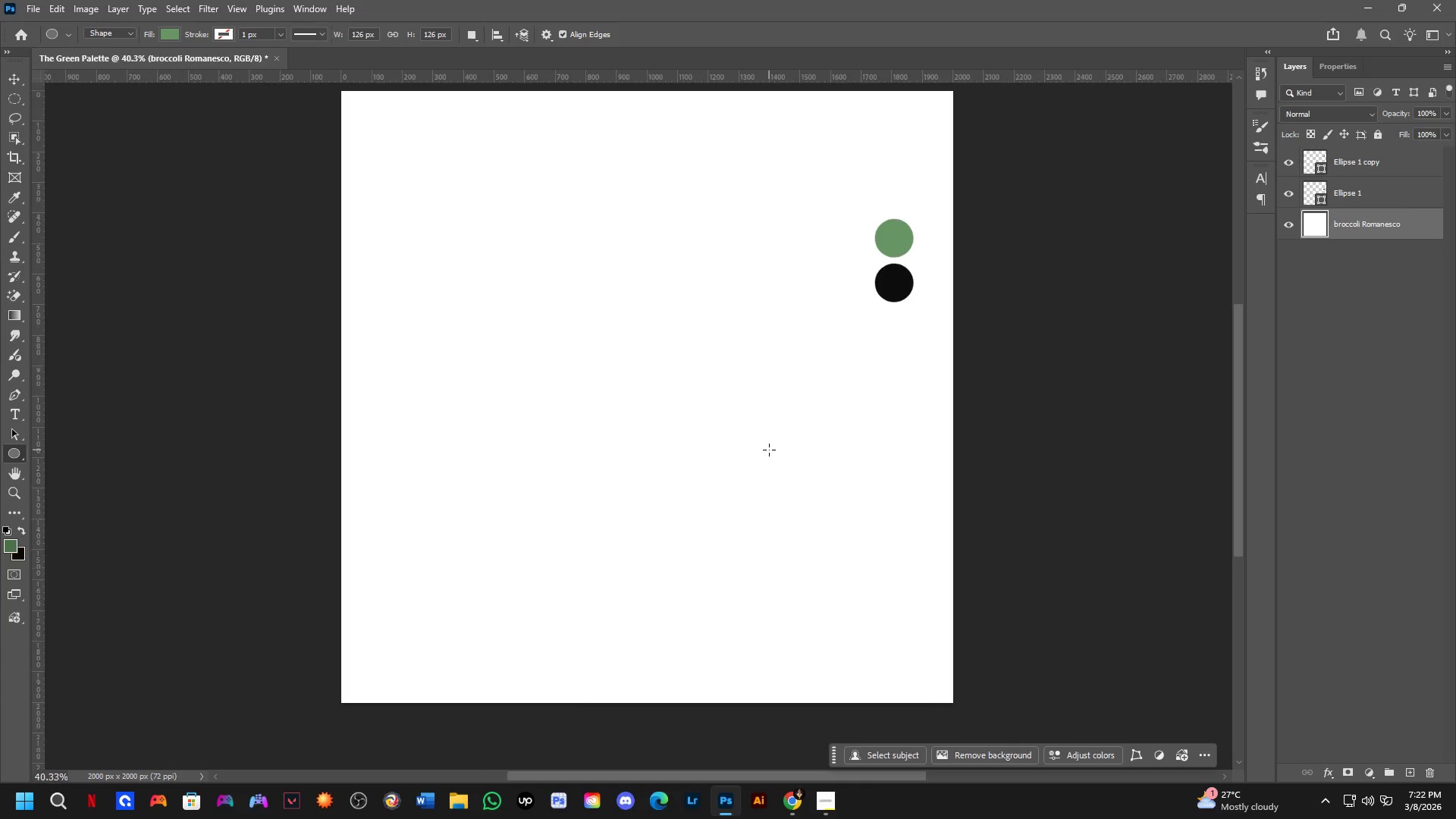 
left_click_drag(start_coordinate=[782, 486], to_coordinate=[771, 460])
 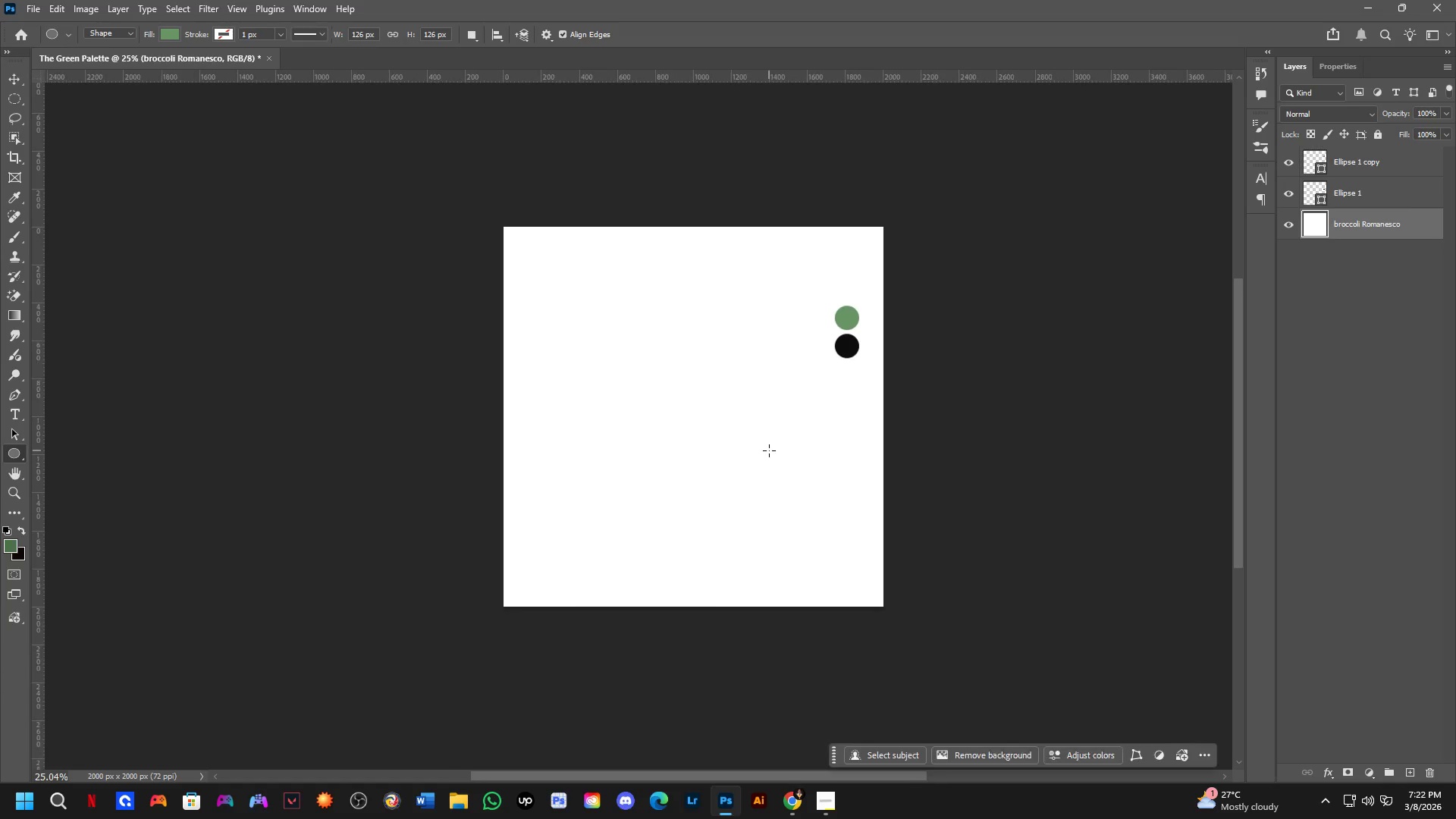 
scroll: coordinate [770, 452], scroll_direction: down, amount: 11.0
 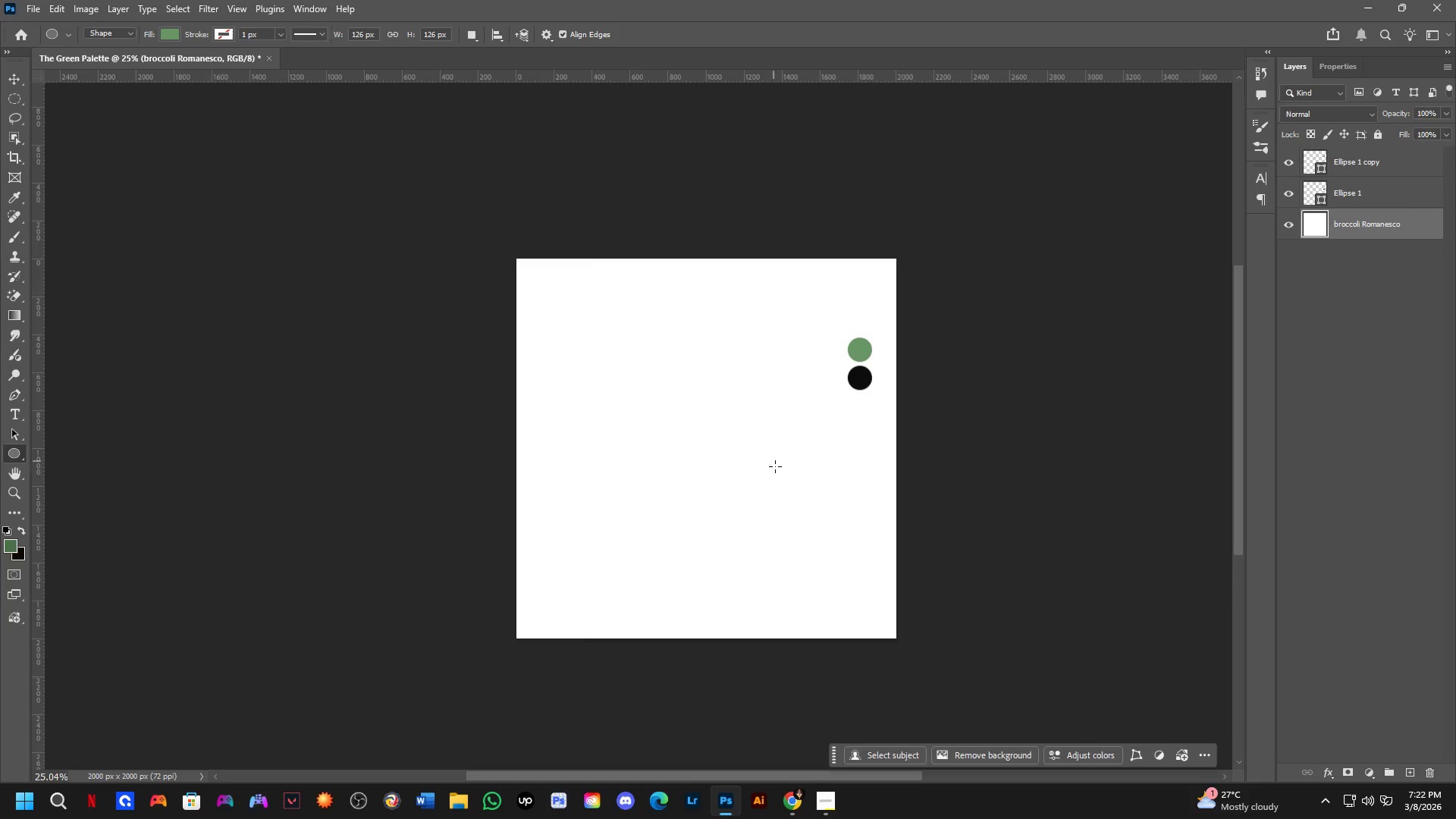 
scroll: coordinate [769, 450], scroll_direction: up, amount: 5.0
 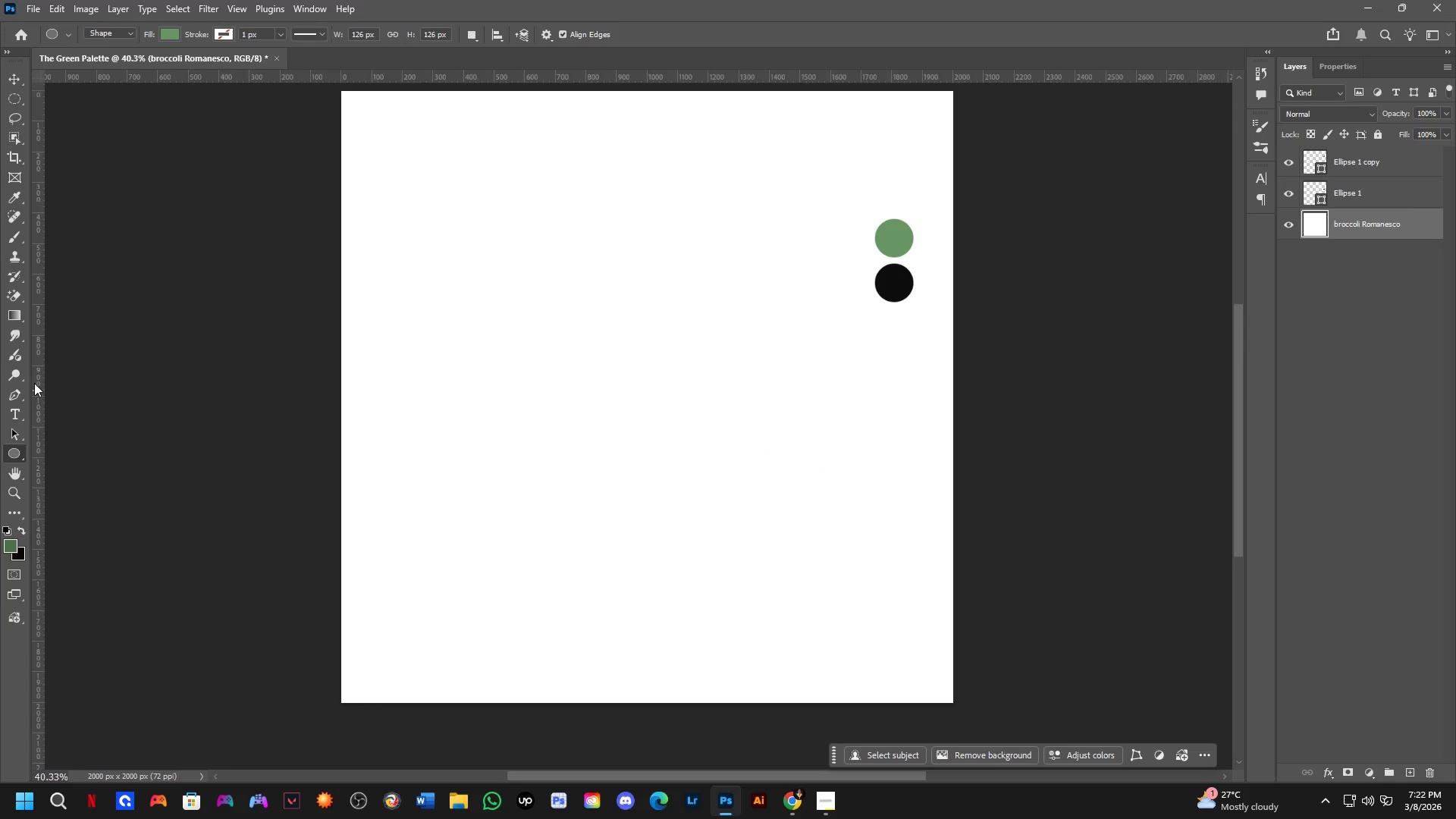 
hold_key(key=Space, duration=0.45)
 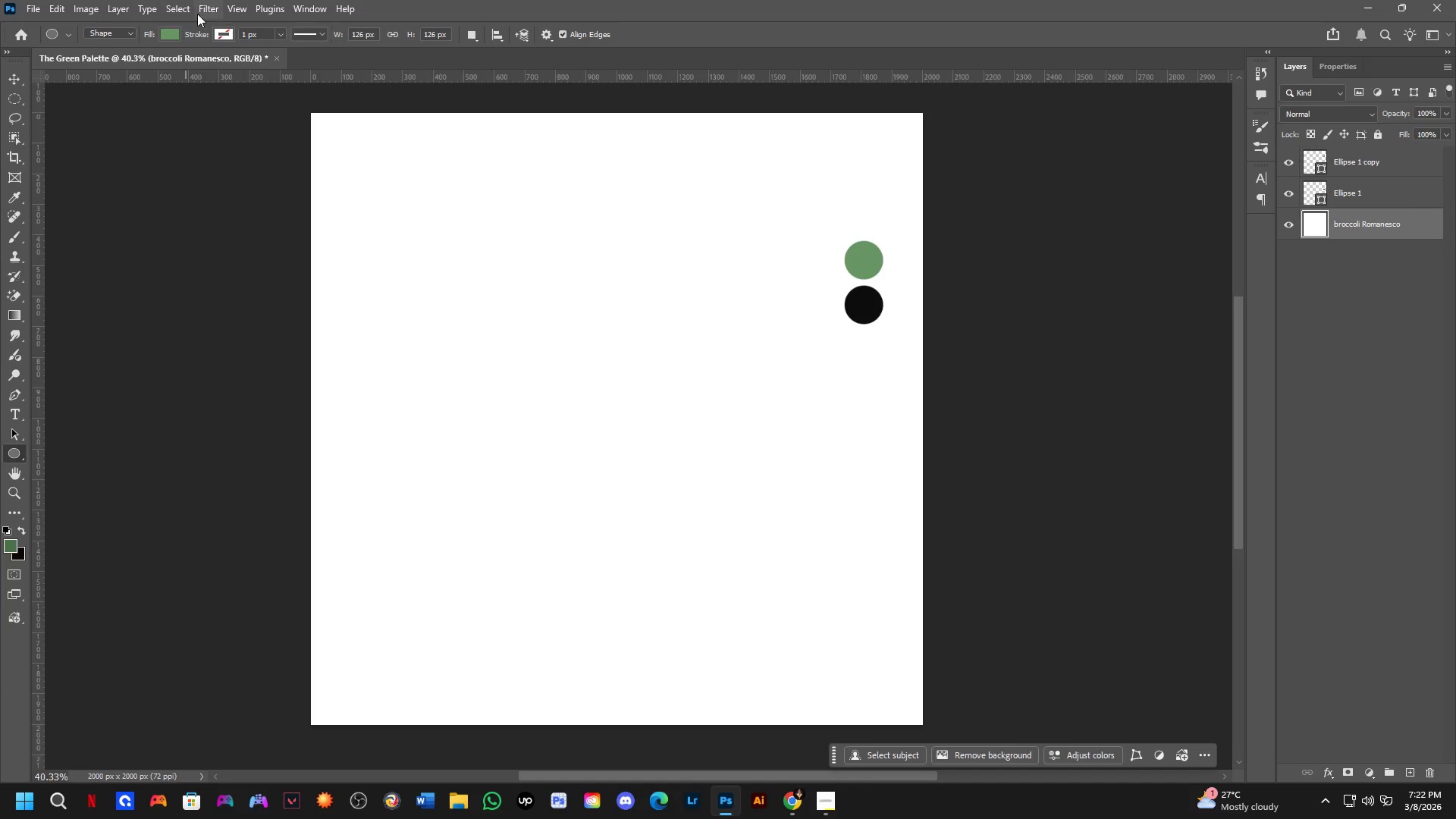 
left_click_drag(start_coordinate=[610, 272], to_coordinate=[573, 292])
 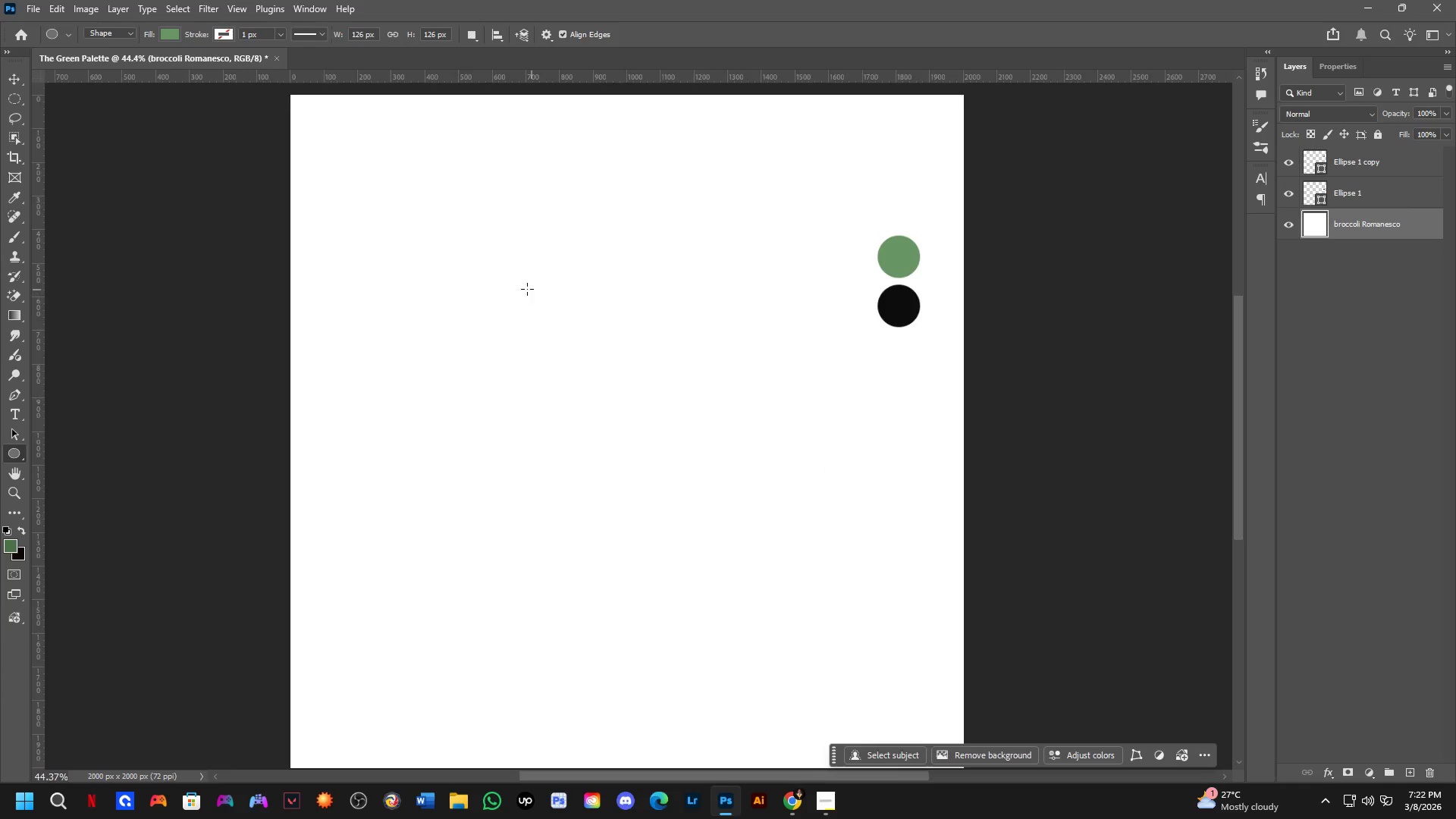 
scroll: coordinate [471, 244], scroll_direction: up, amount: 1.0
 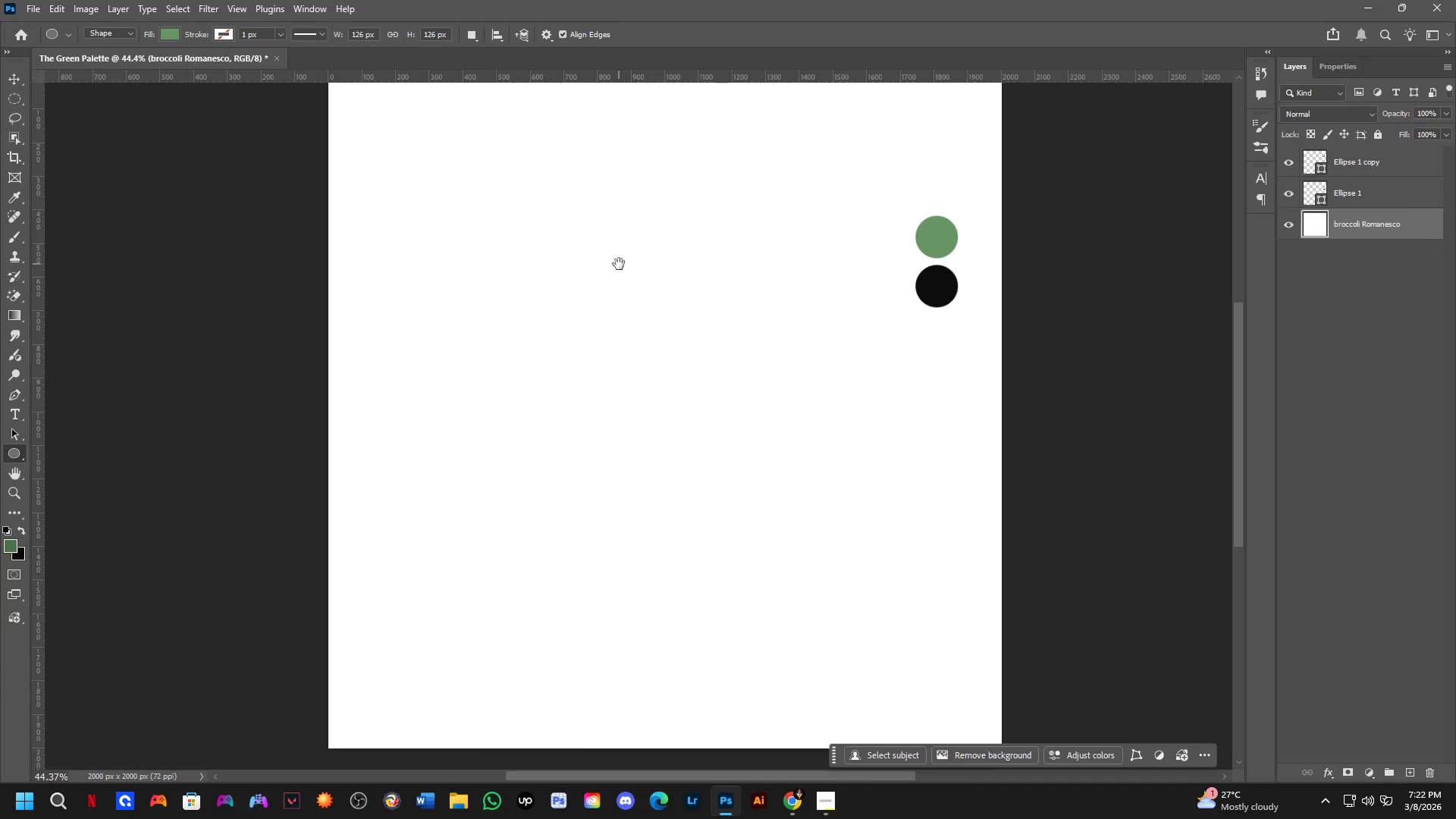 
scroll: coordinate [516, 288], scroll_direction: down, amount: 1.0
 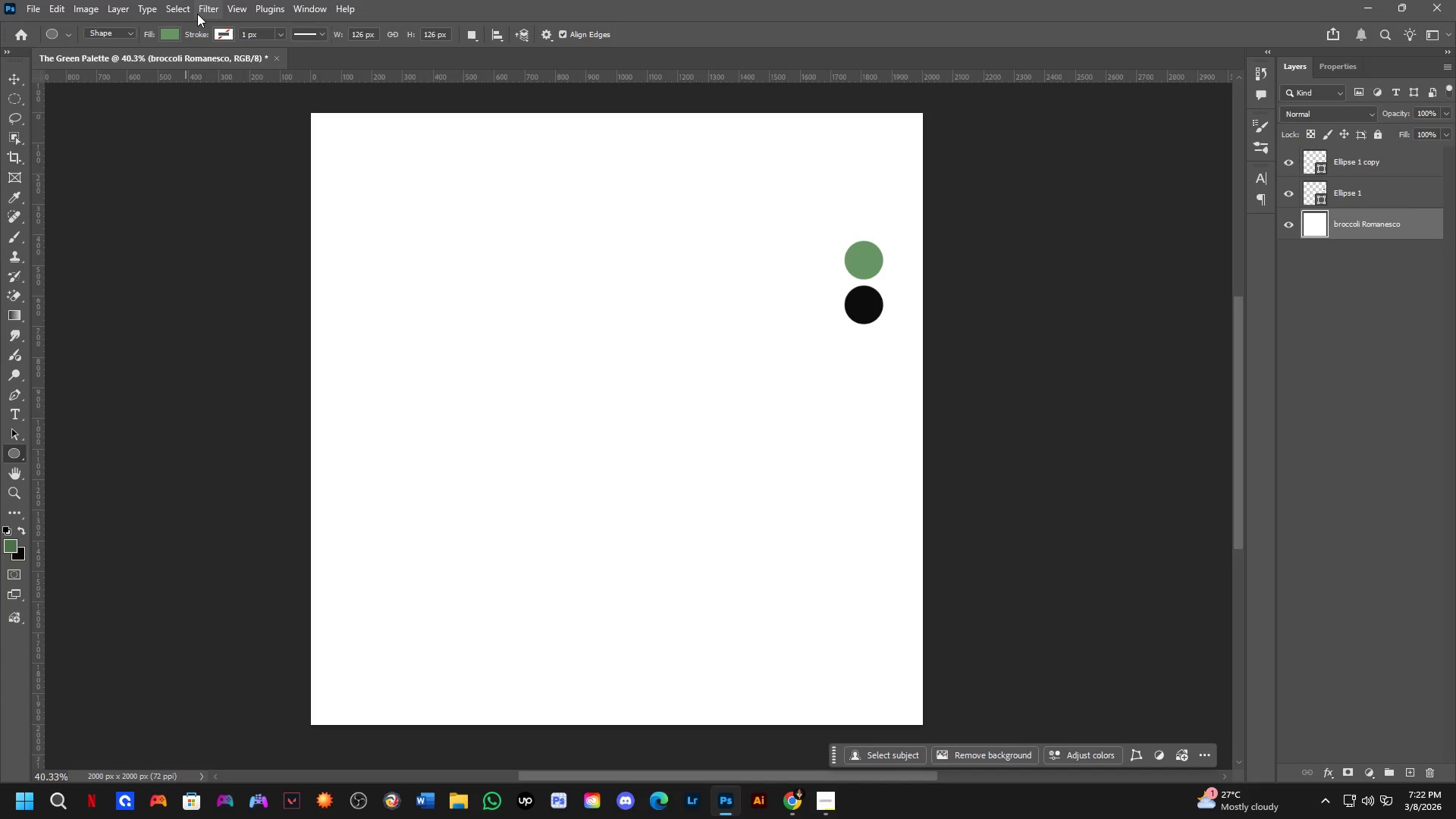 
left_click([202, 11])
 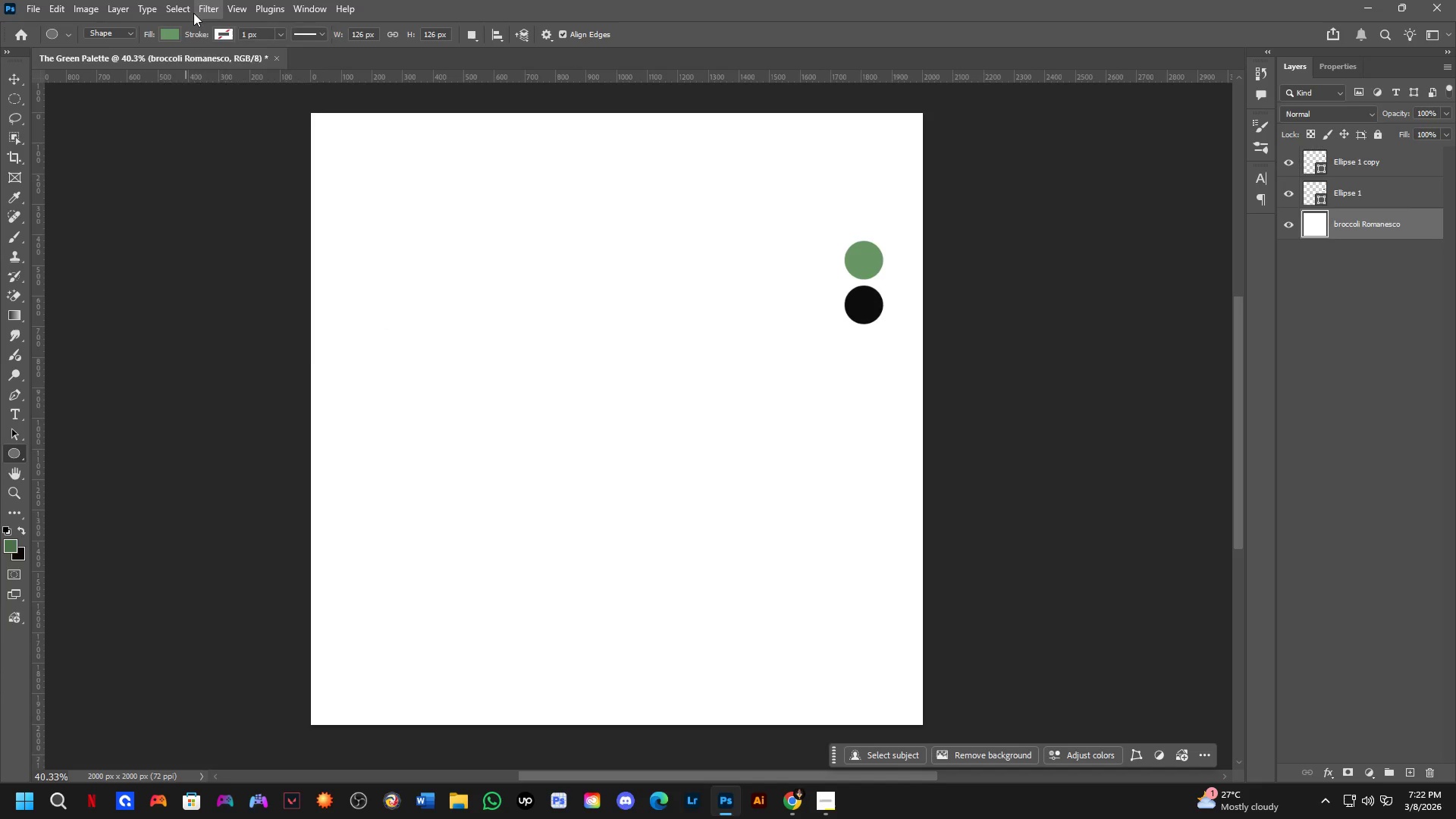 
mouse_move([165, 11])
 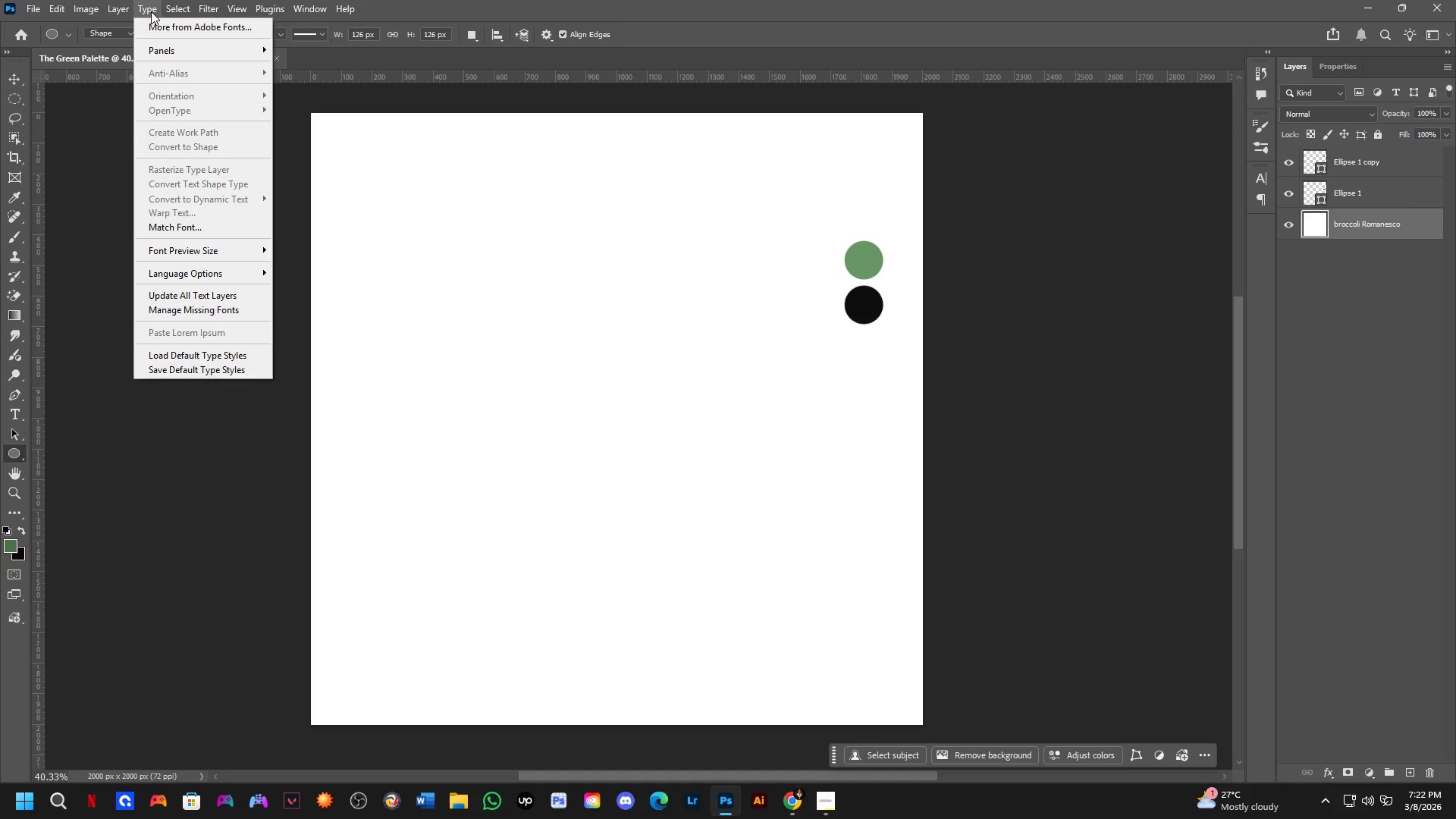 
mouse_move([149, 11])
 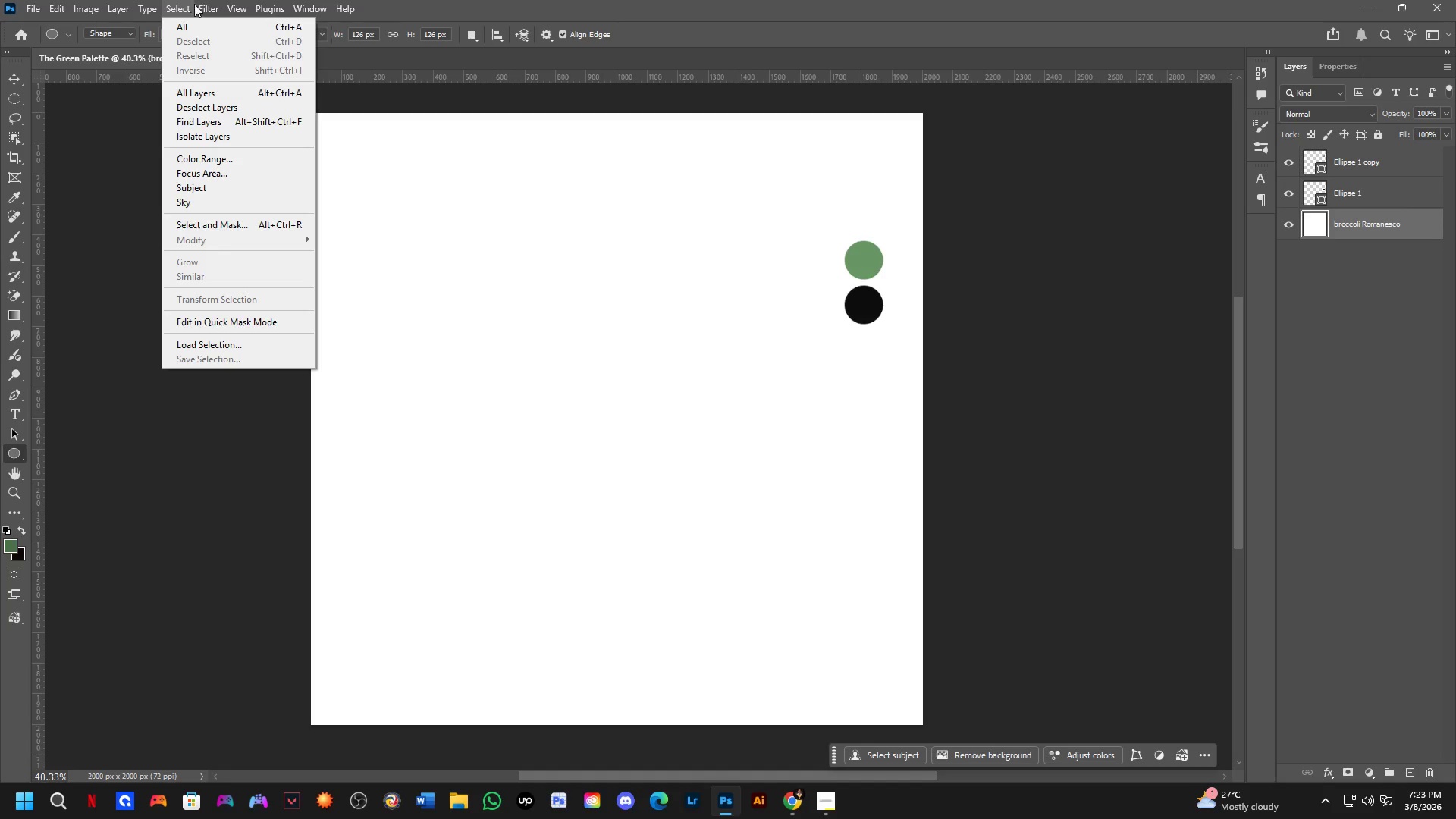 
wait(10.26)
 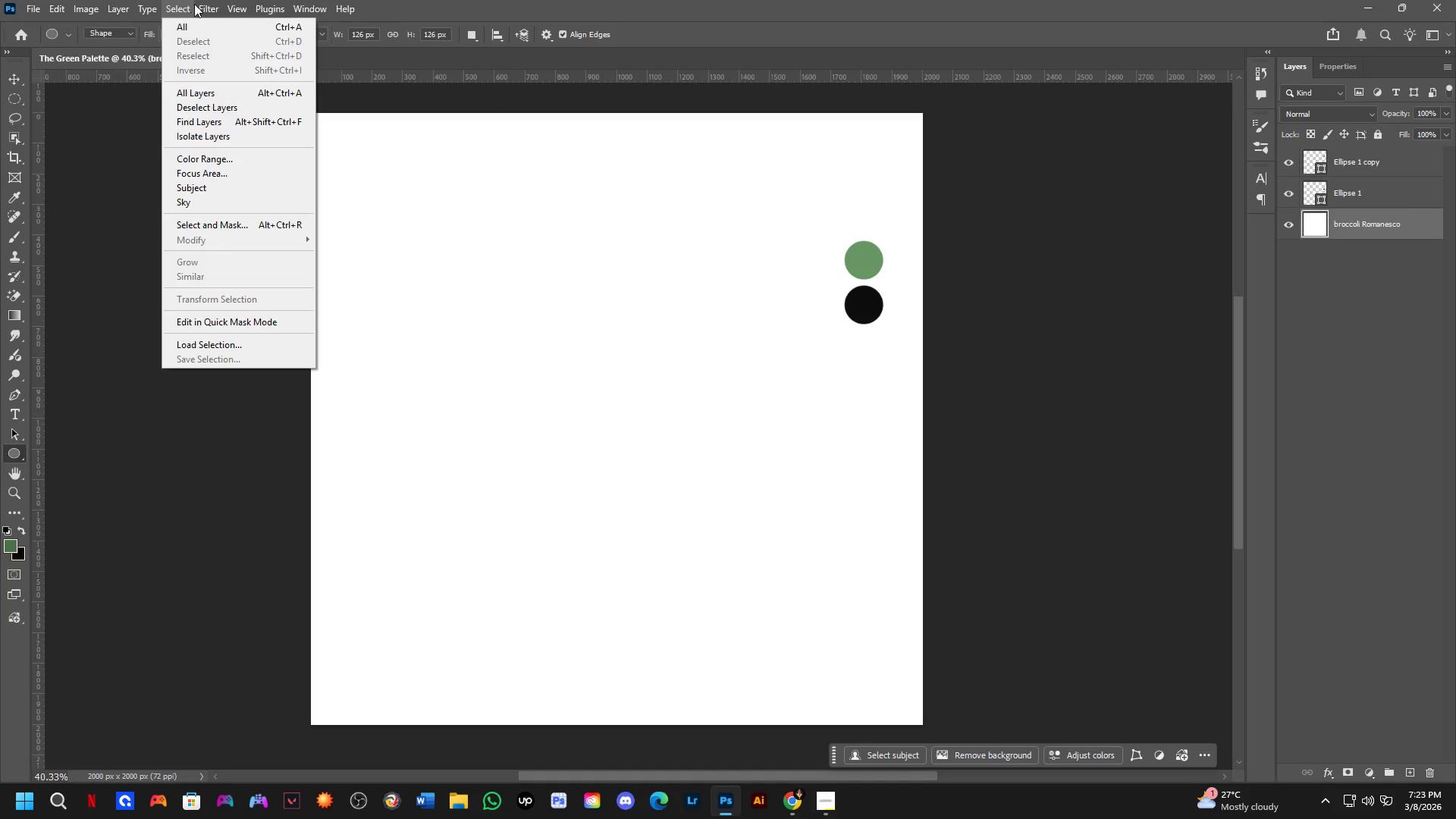 
mouse_move([50, 24])
 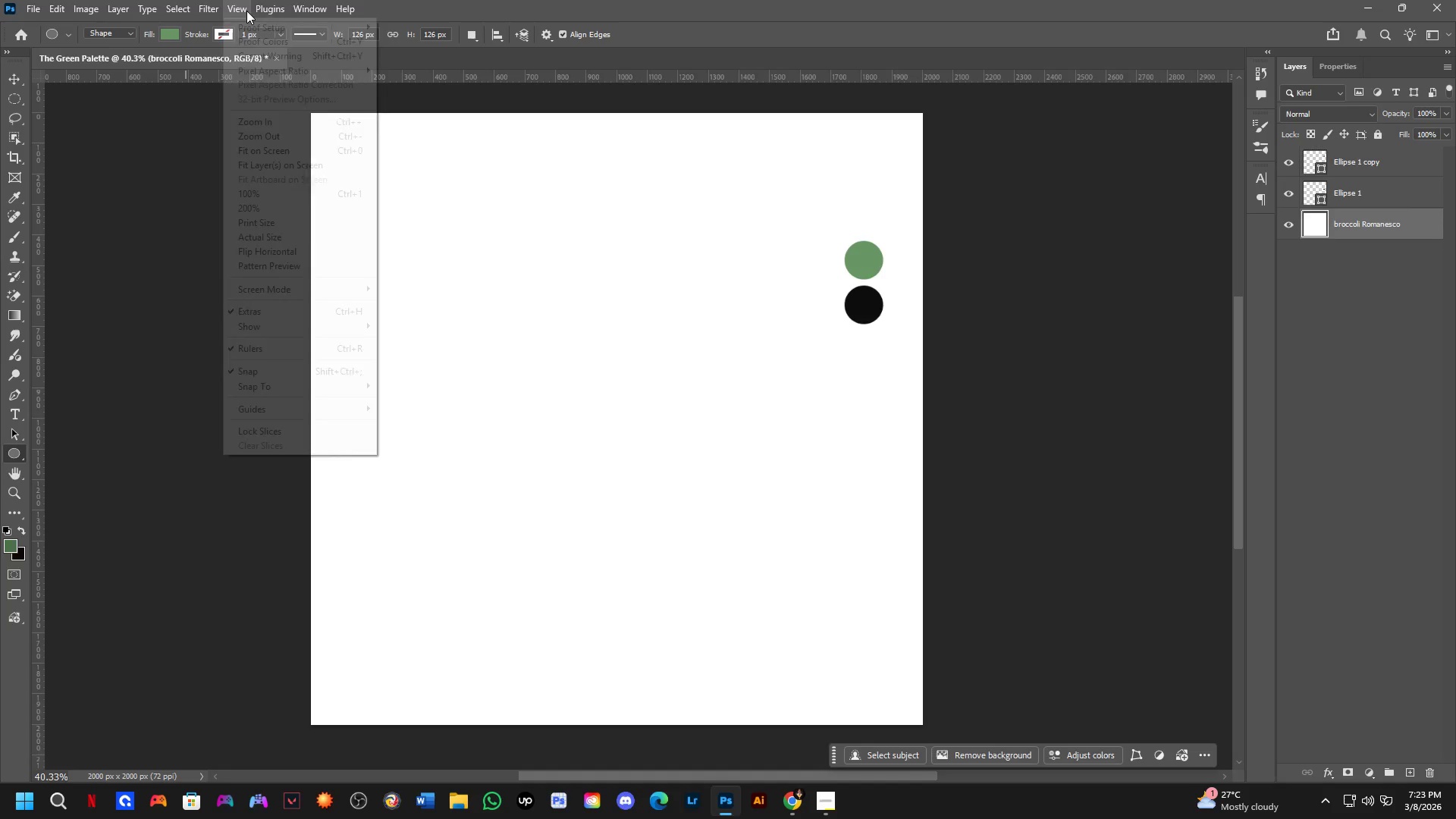 
wait(11.1)
 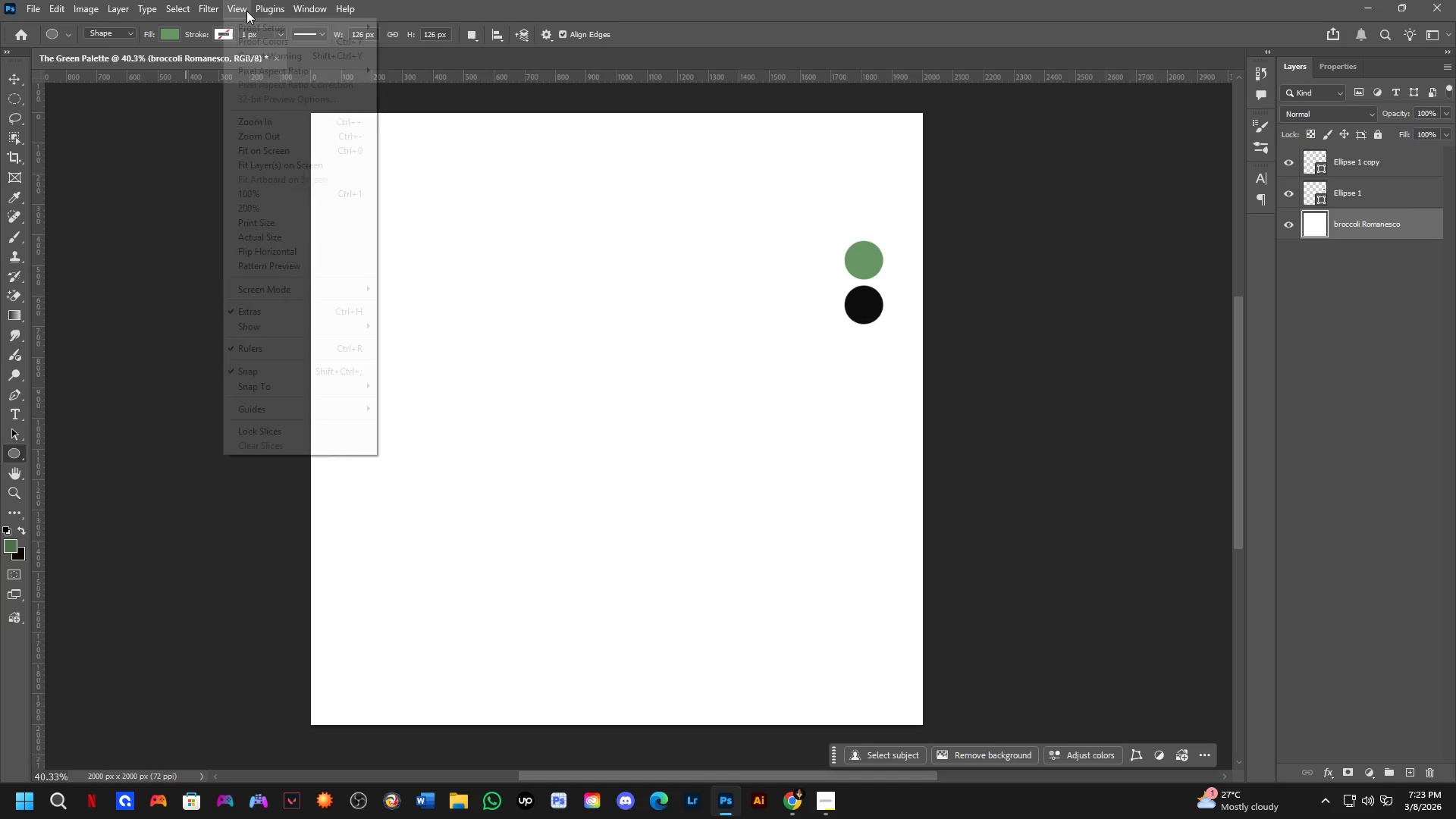 
mouse_move([193, 7])
 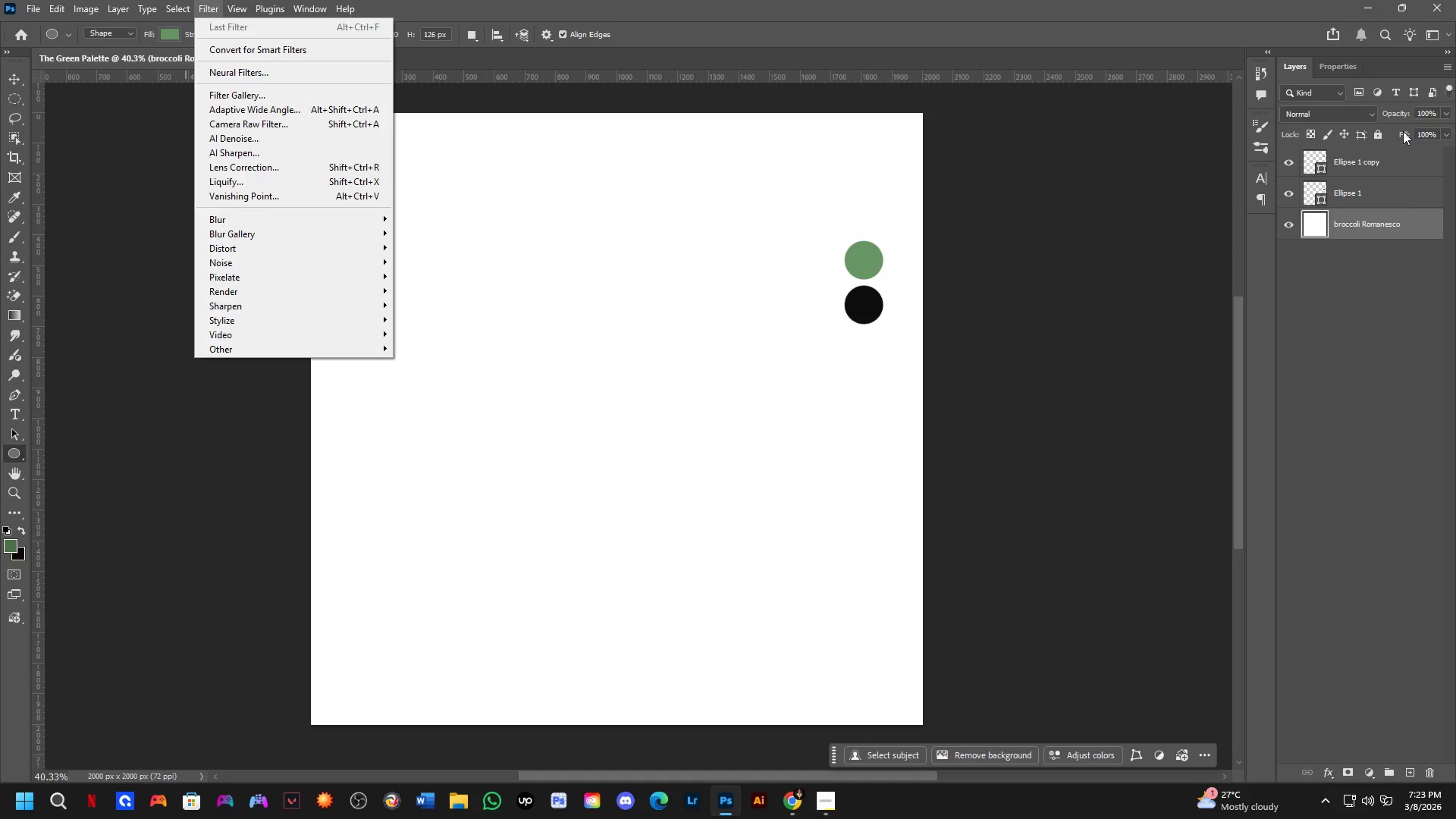 
left_click([1372, 201])
 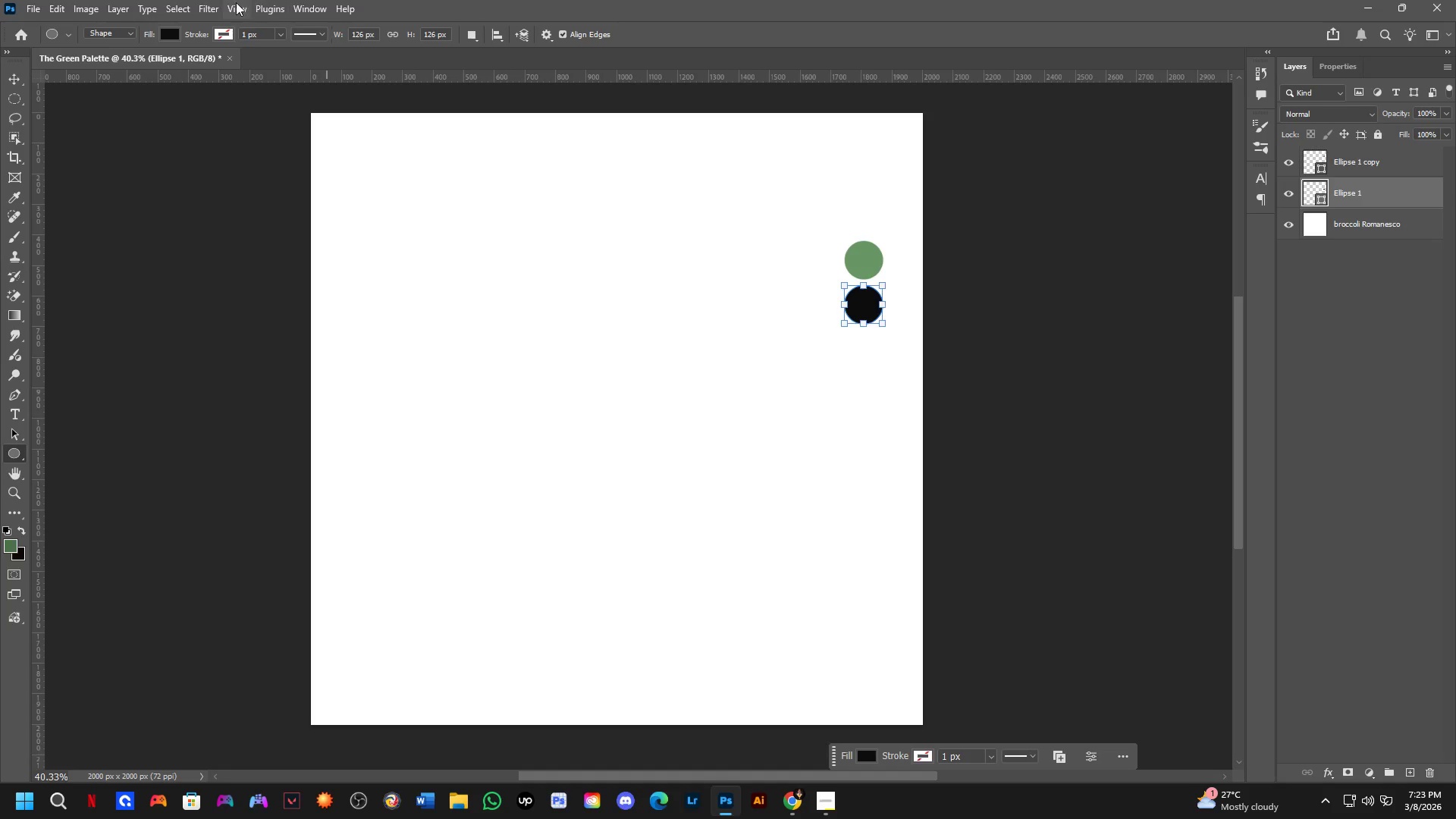 
left_click([215, 8])
 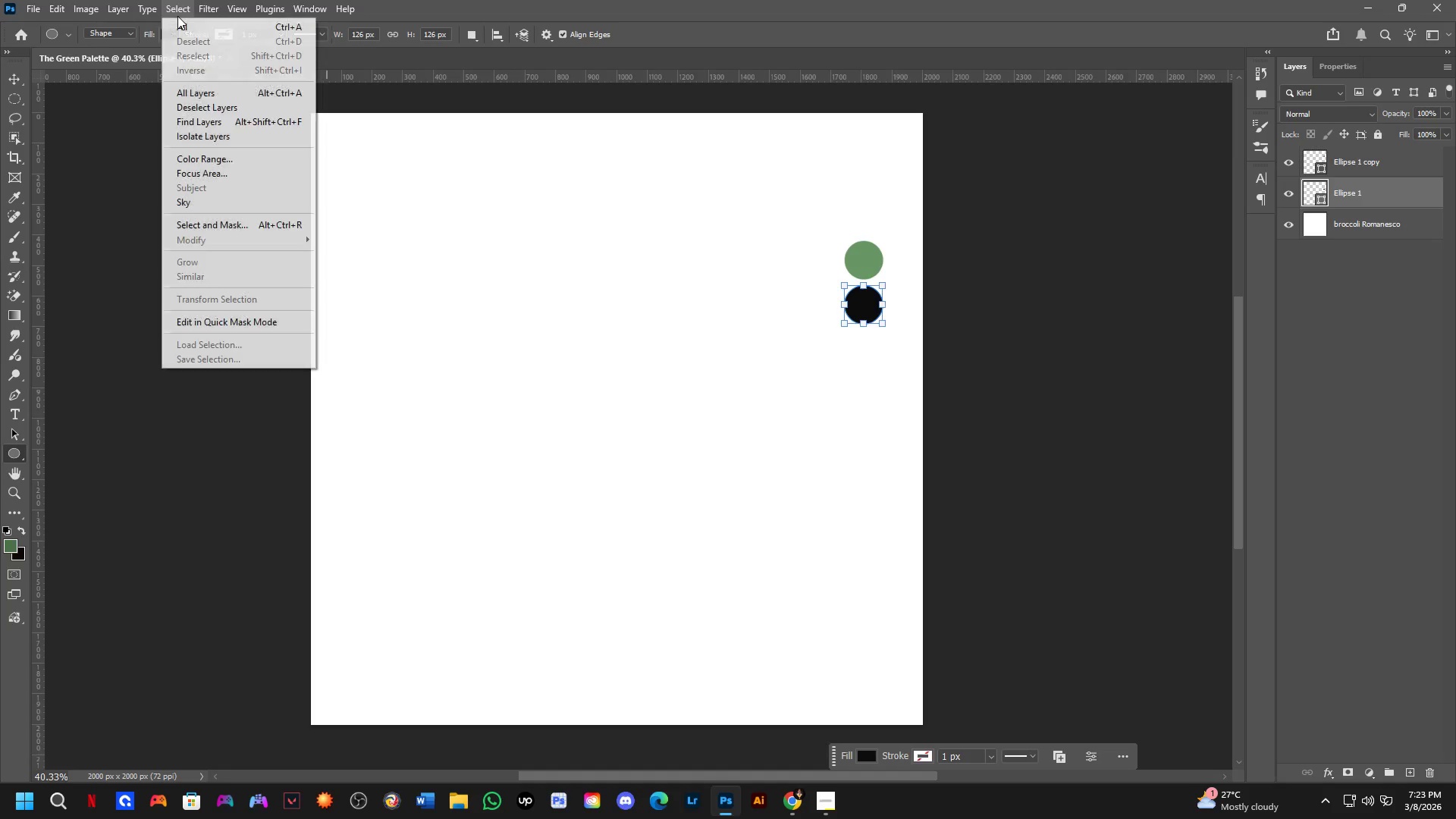 
mouse_move([190, 20])
 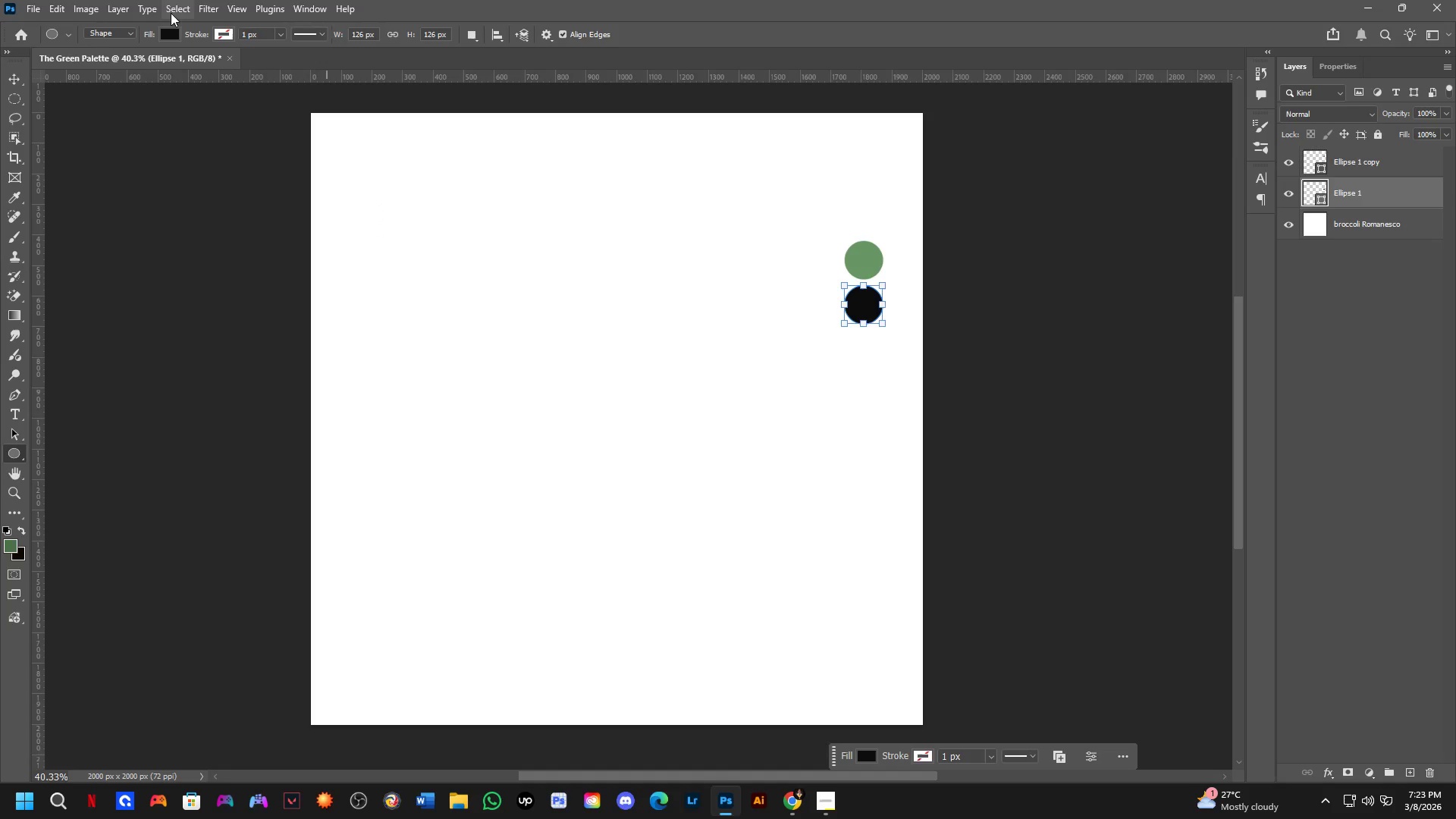 
left_click([155, 11])
 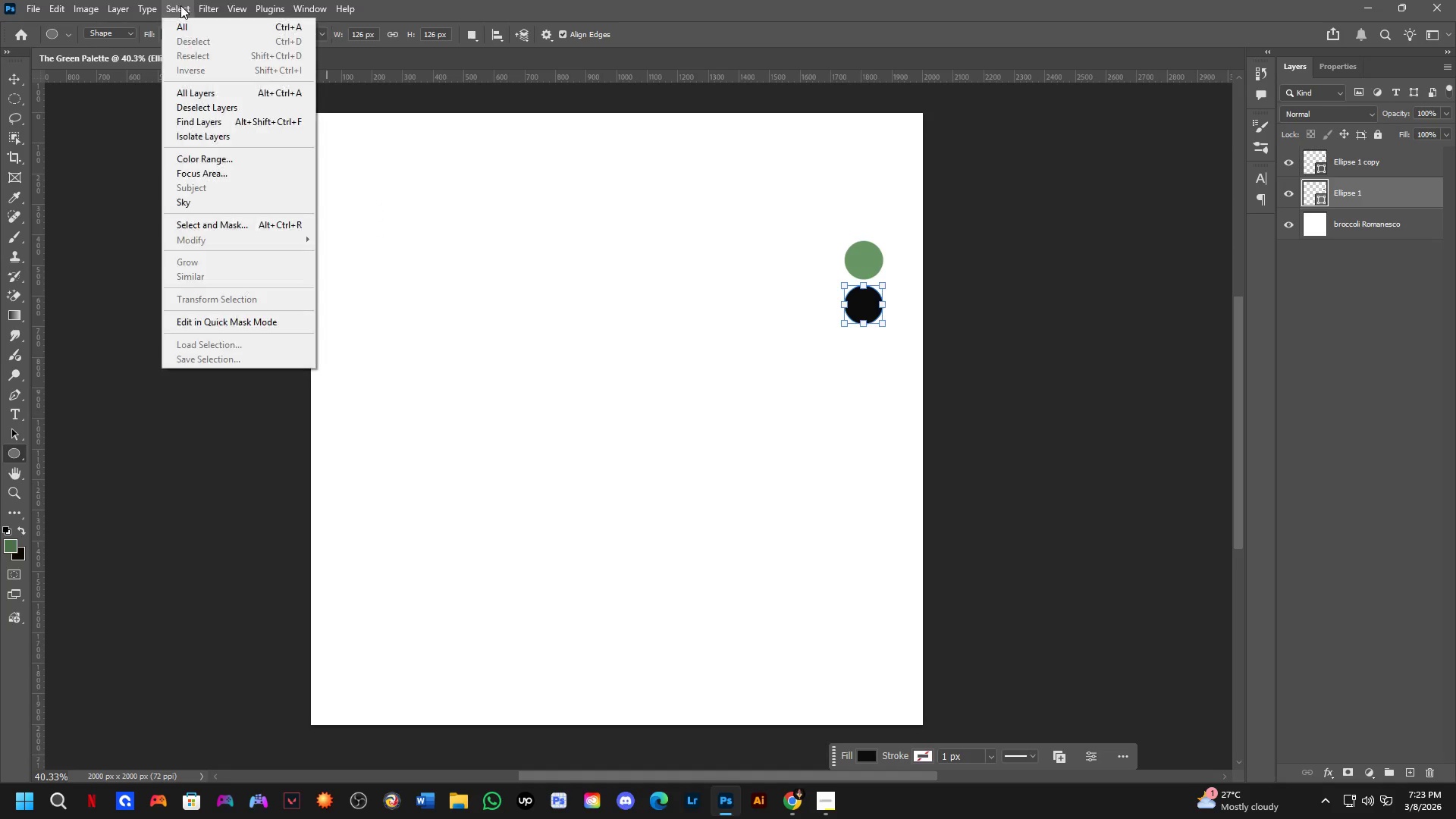 
left_click([181, 5])
 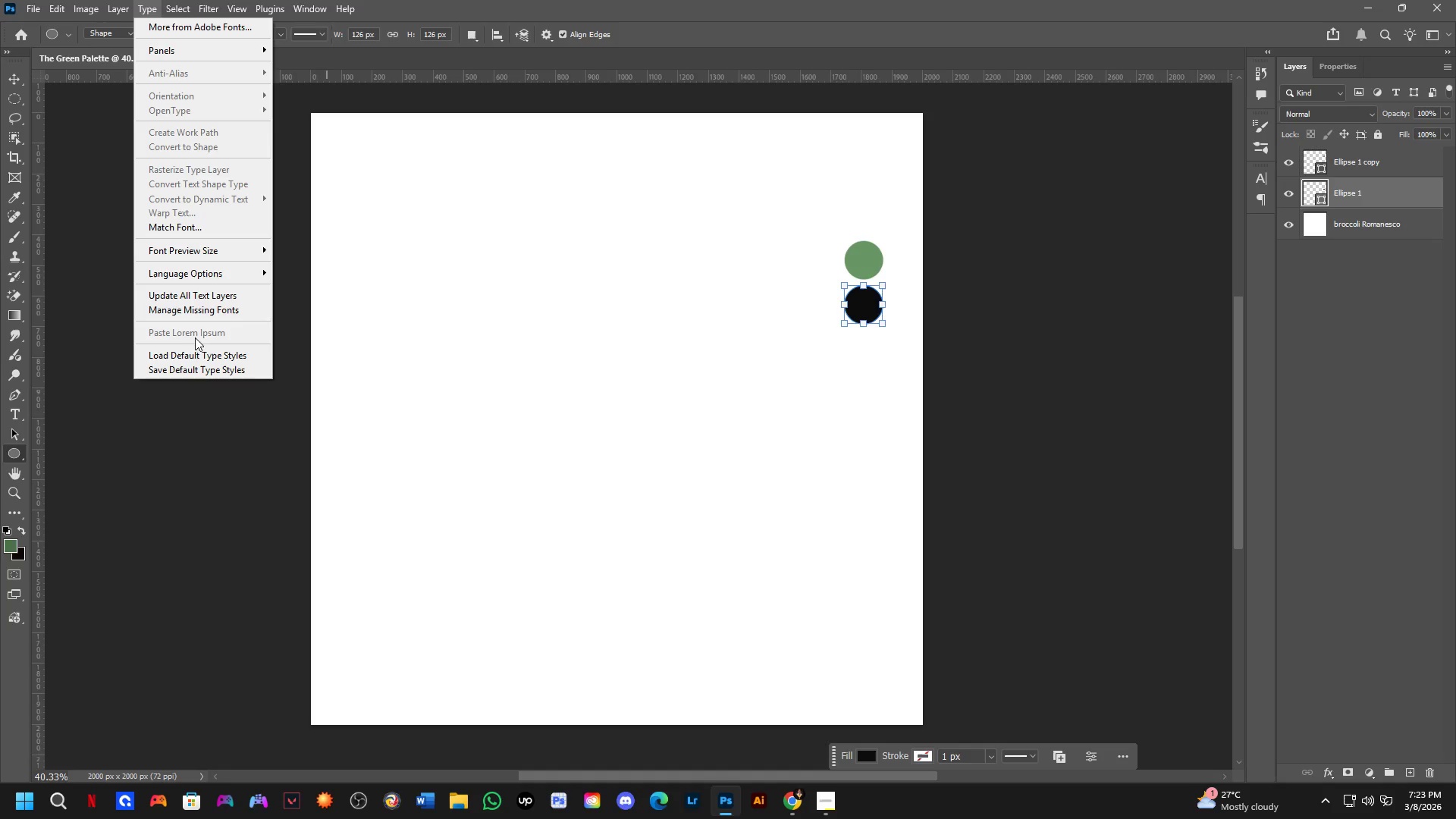 
wait(8.38)
 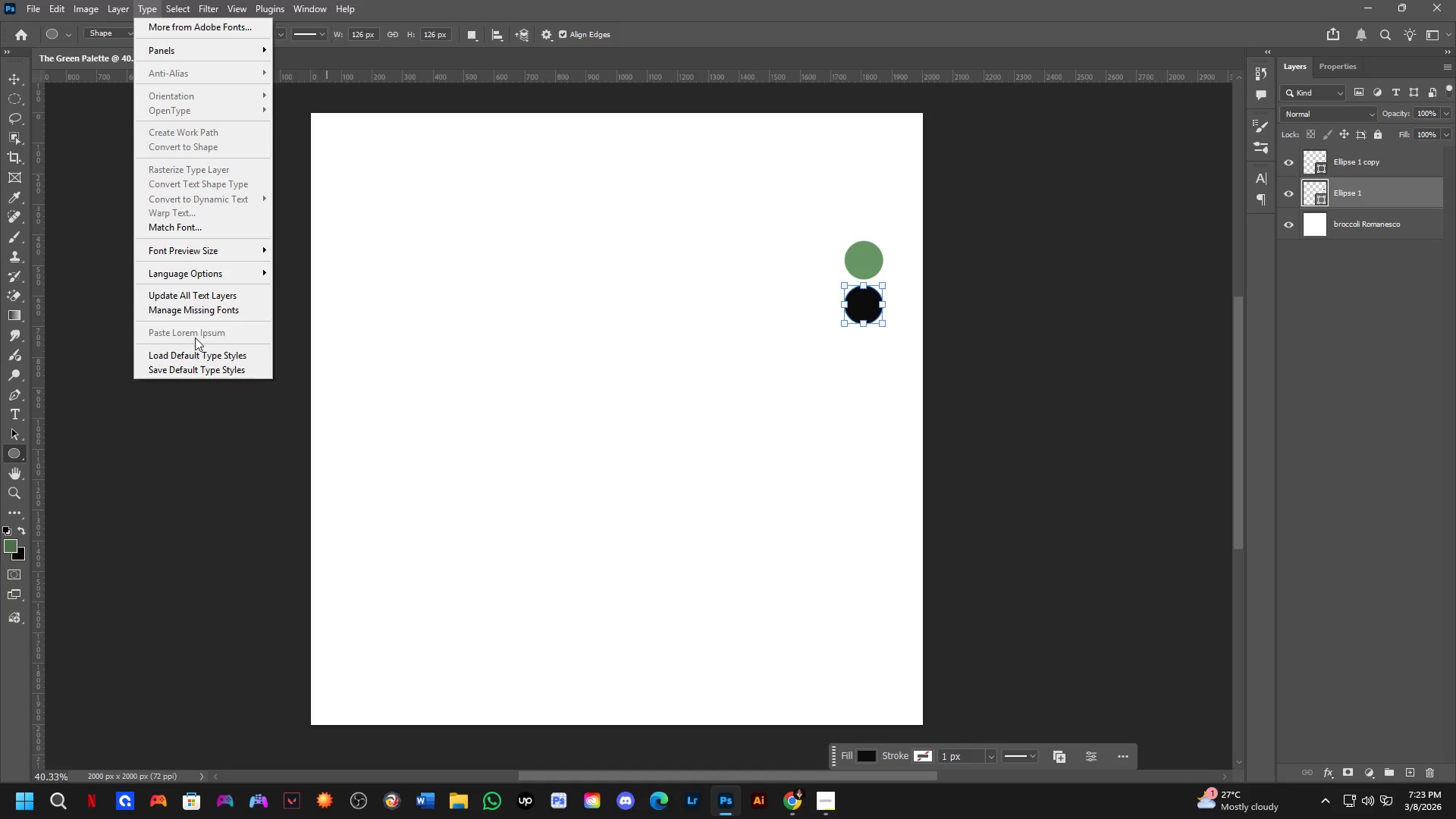 
key(Alt+Tab)
 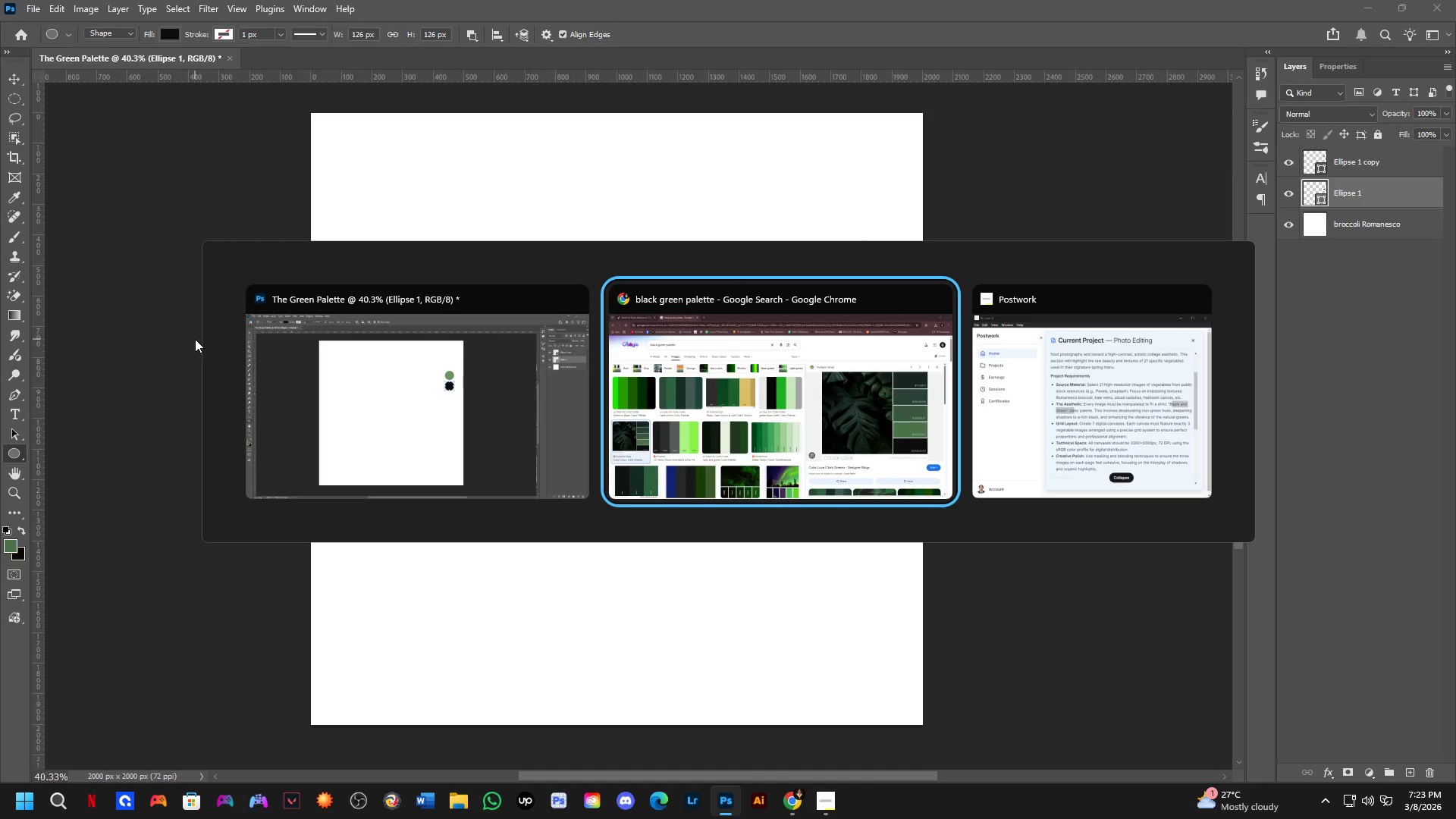 
key(Alt+Tab)